 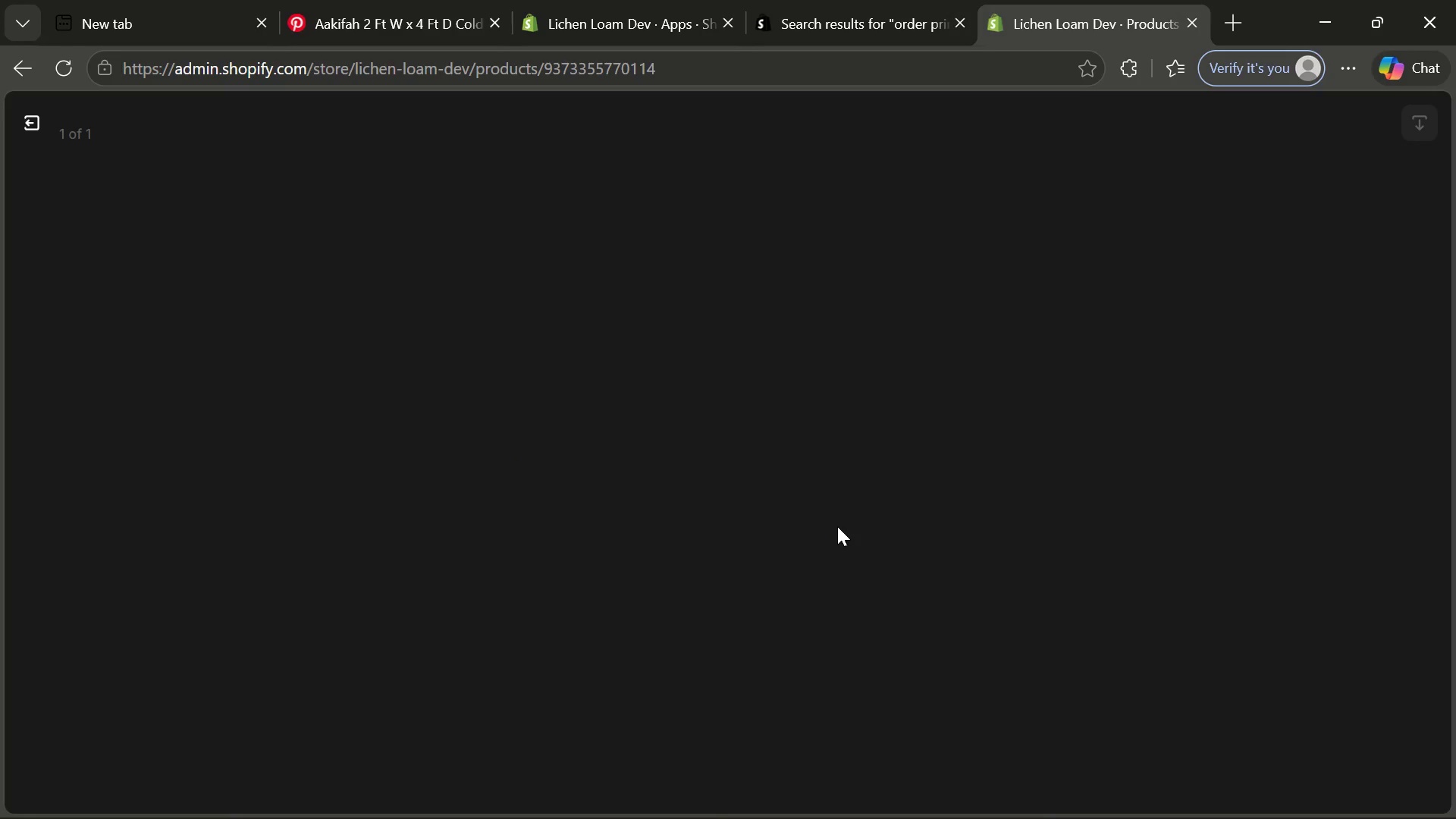 
left_click([1137, 392])
 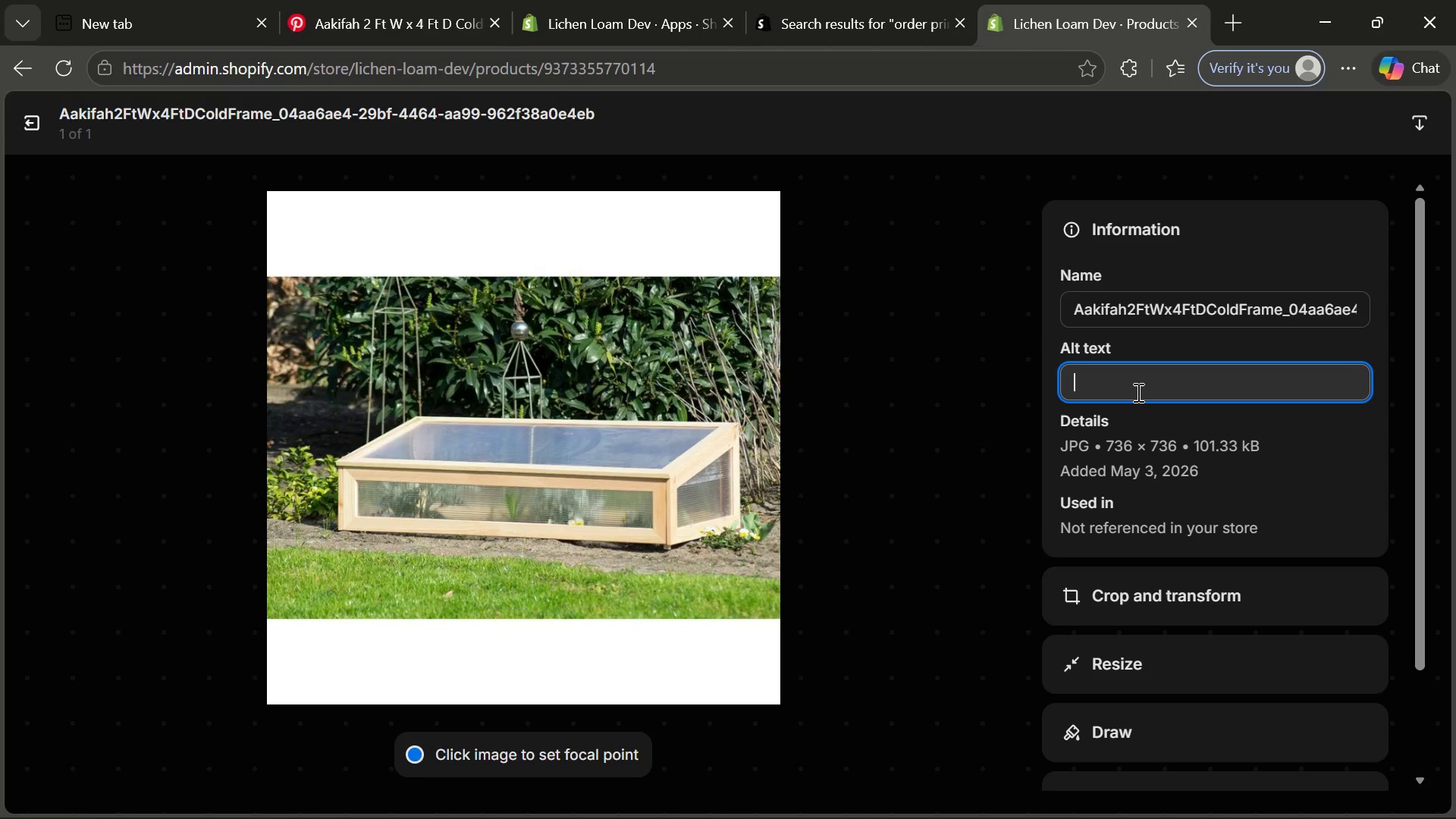 
type(Pine wood )
 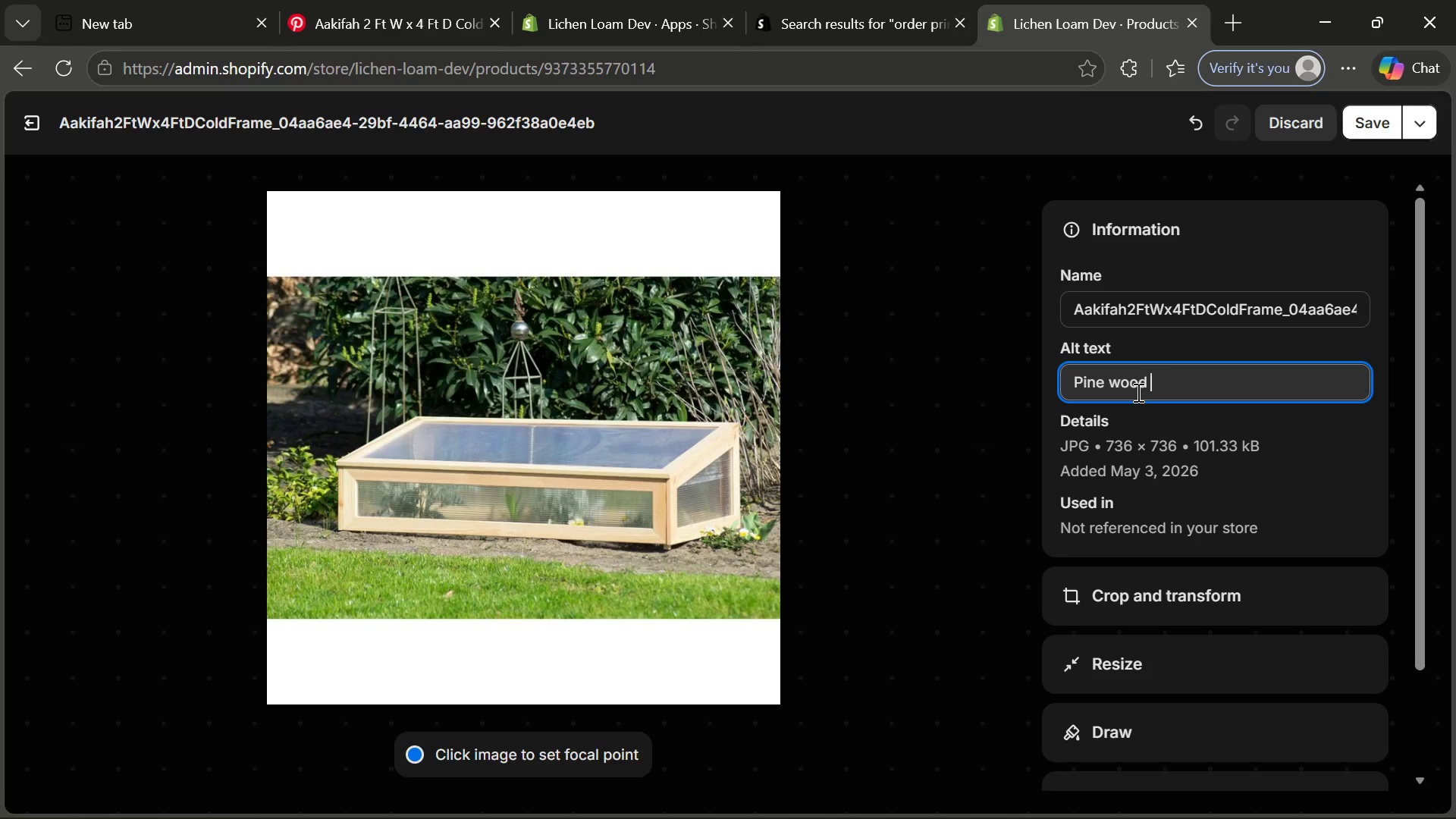 
type(framw)
key(Backspace)
type(e kit eco-friendlu)
key(Backspace)
type(y plant protection)
 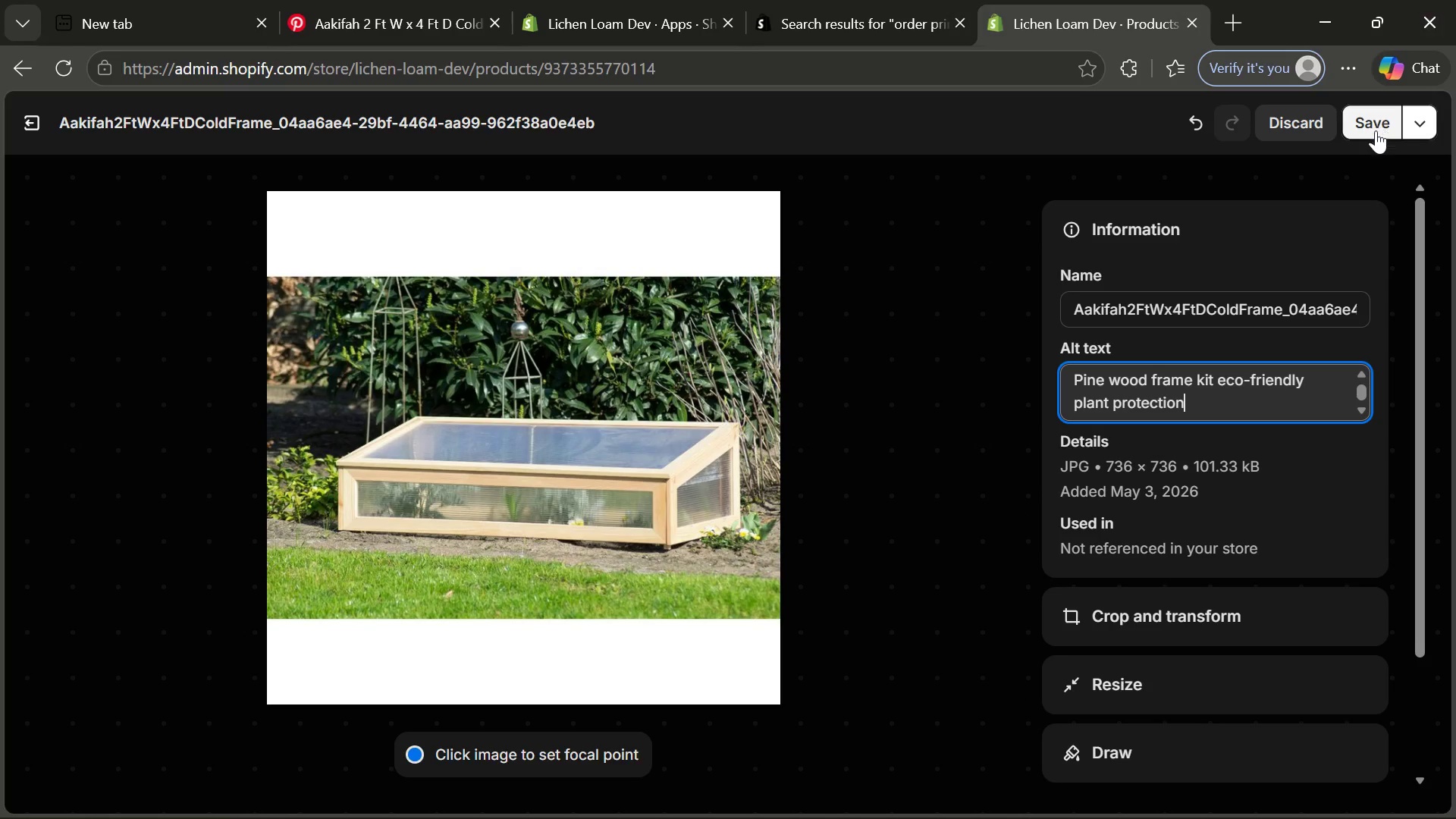 
left_click([1374, 132])
 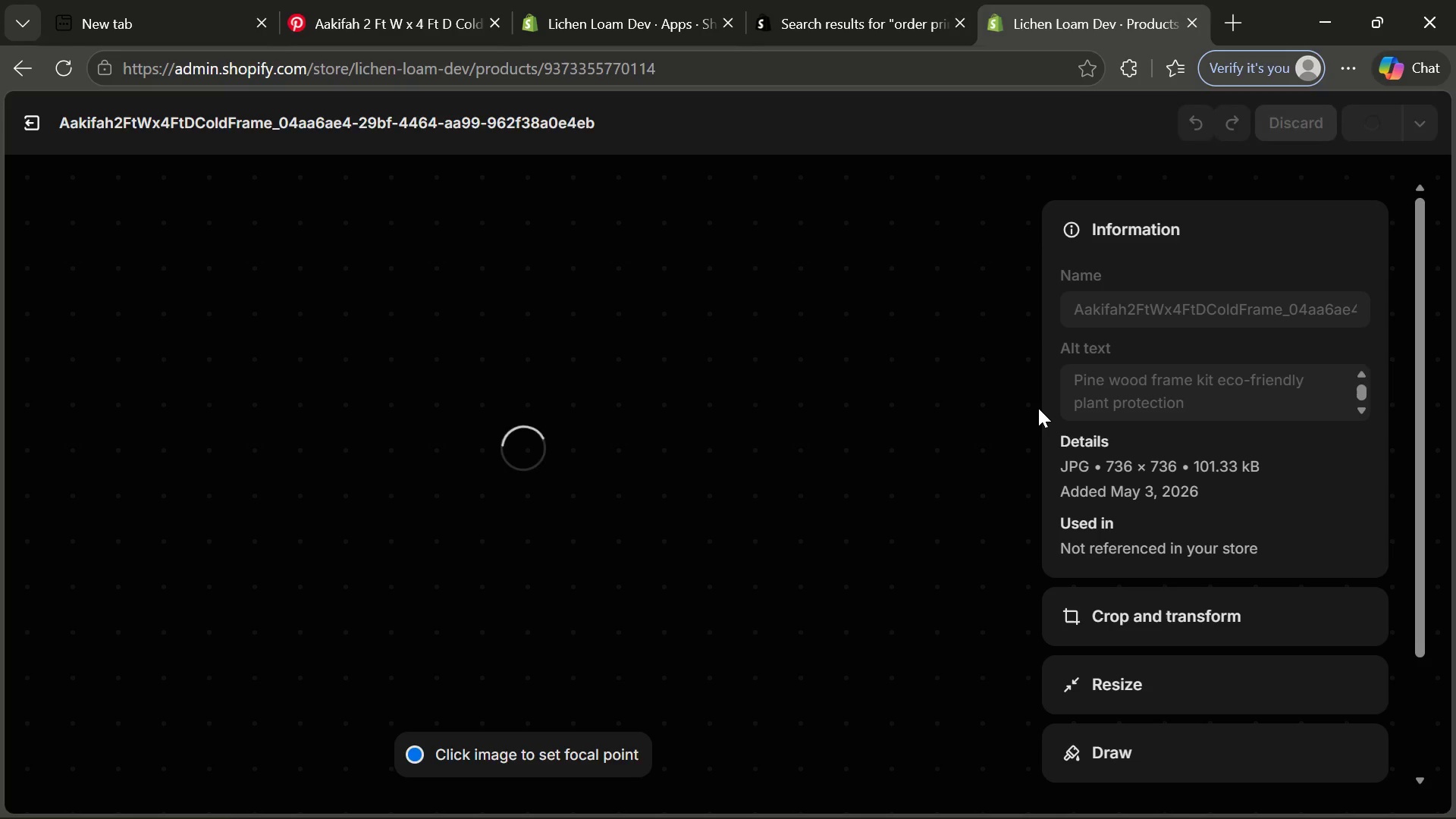 
wait(11.34)
 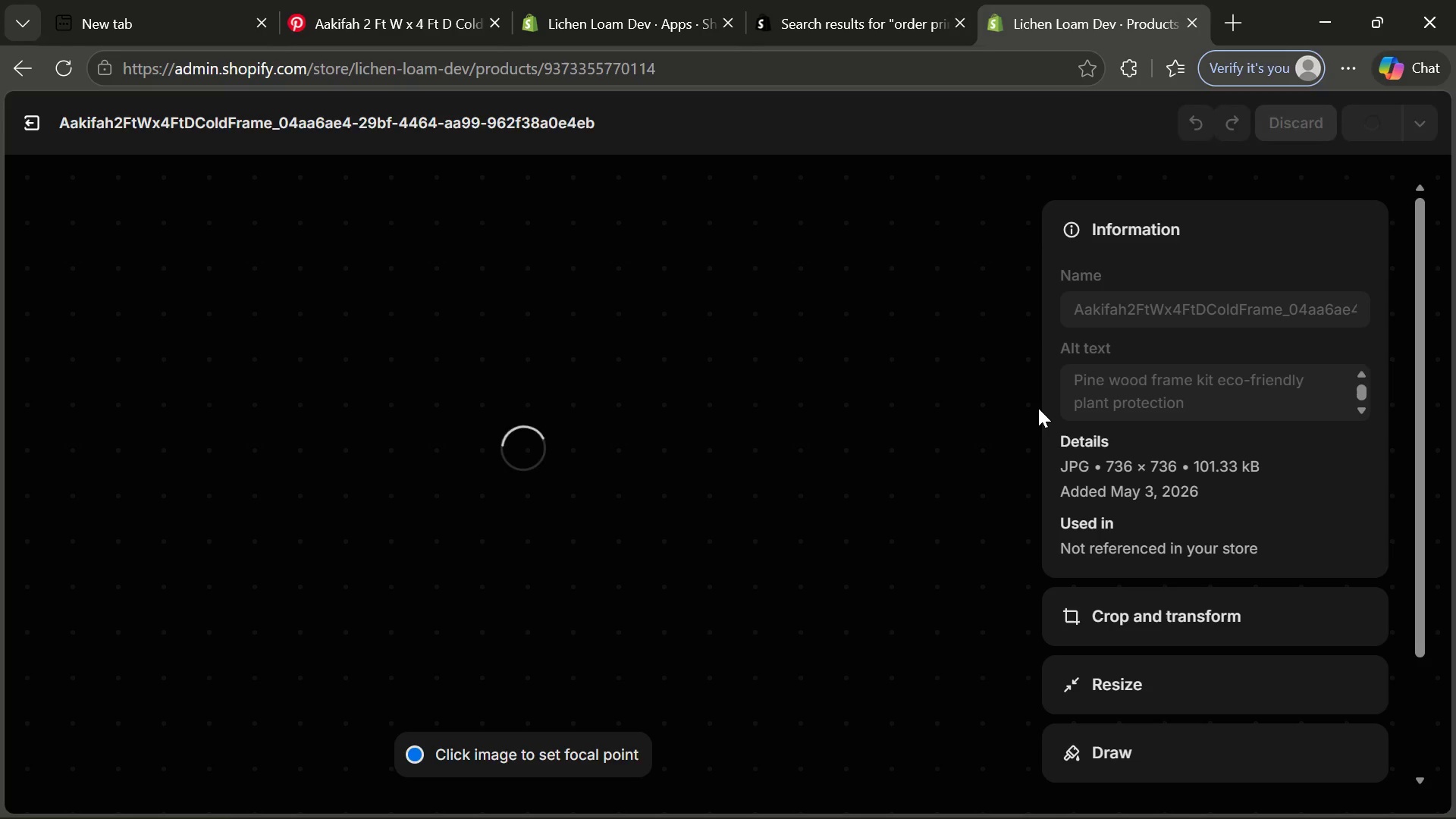 
left_click([32, 118])
 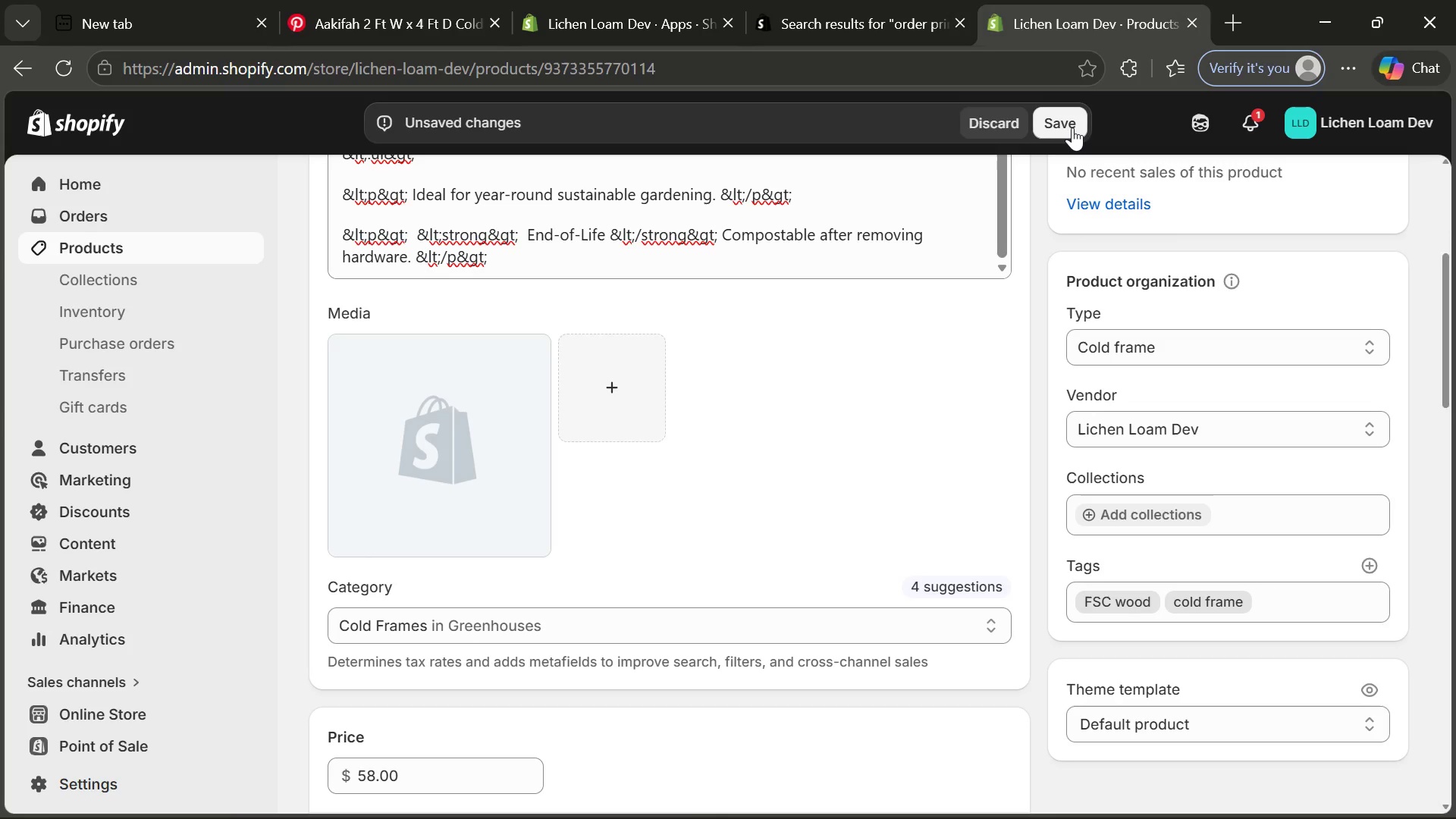 
left_click([1067, 125])
 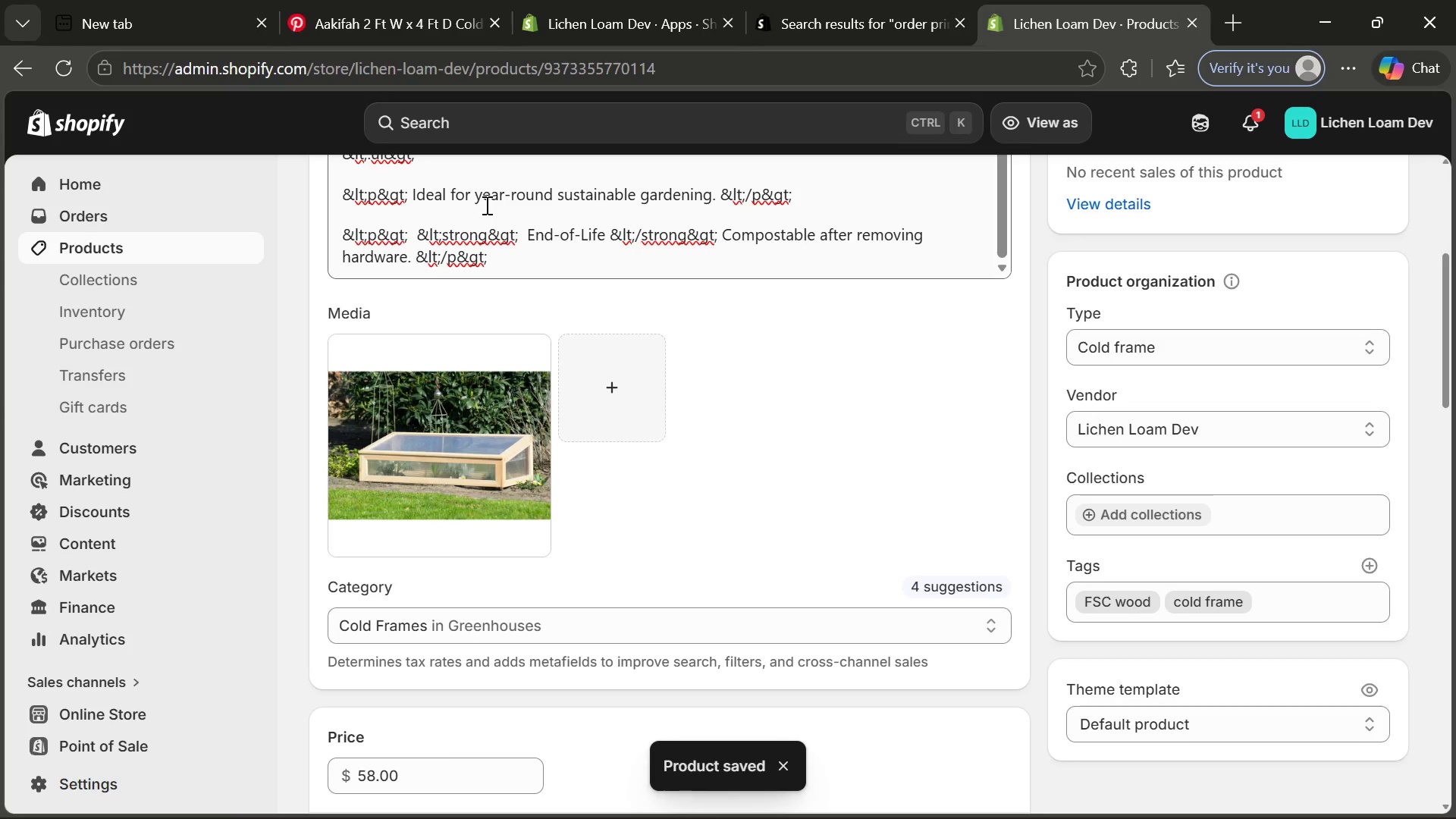 
wait(7.05)
 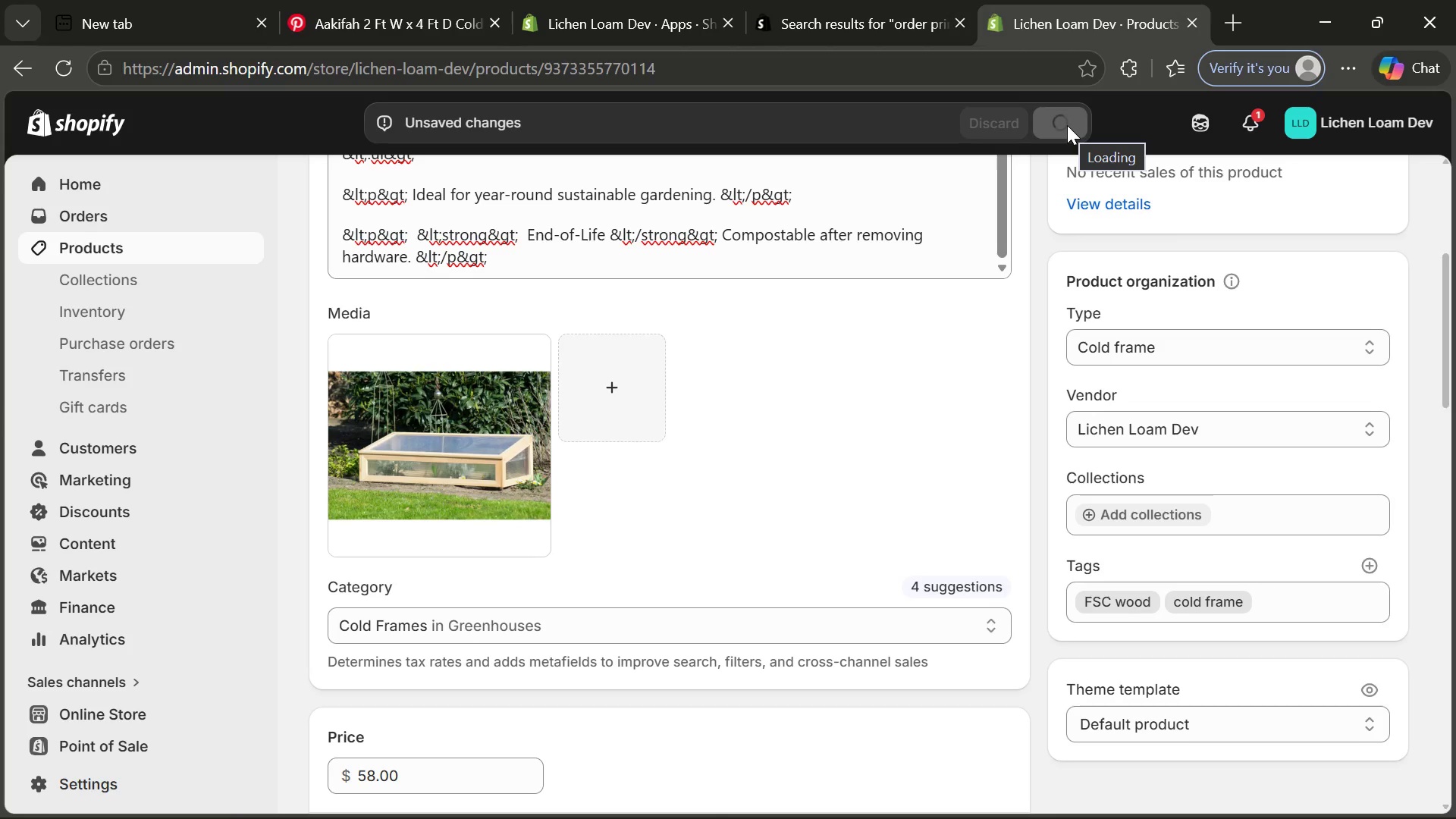 
left_click([149, 242])
 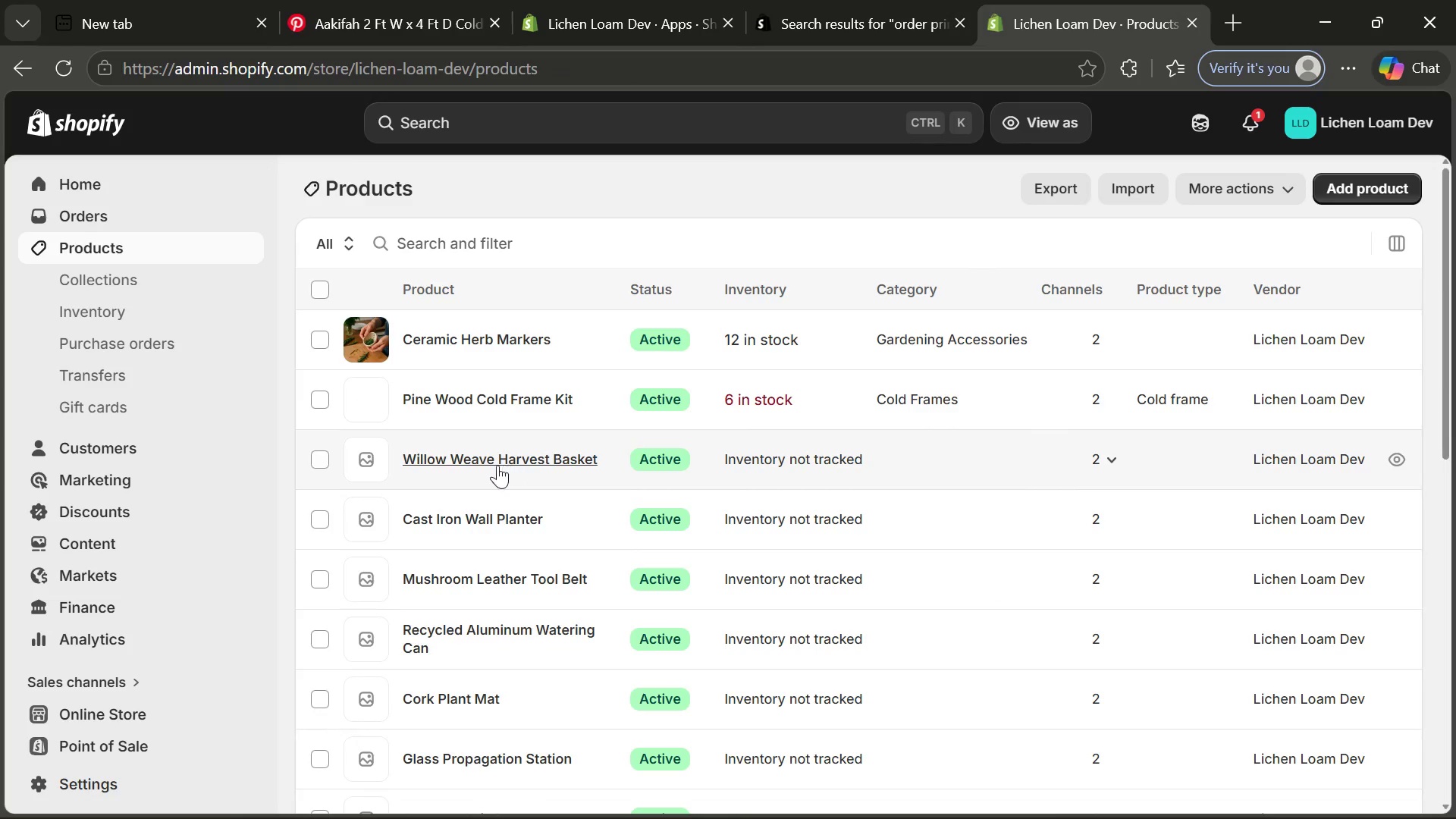 
left_click([495, 463])
 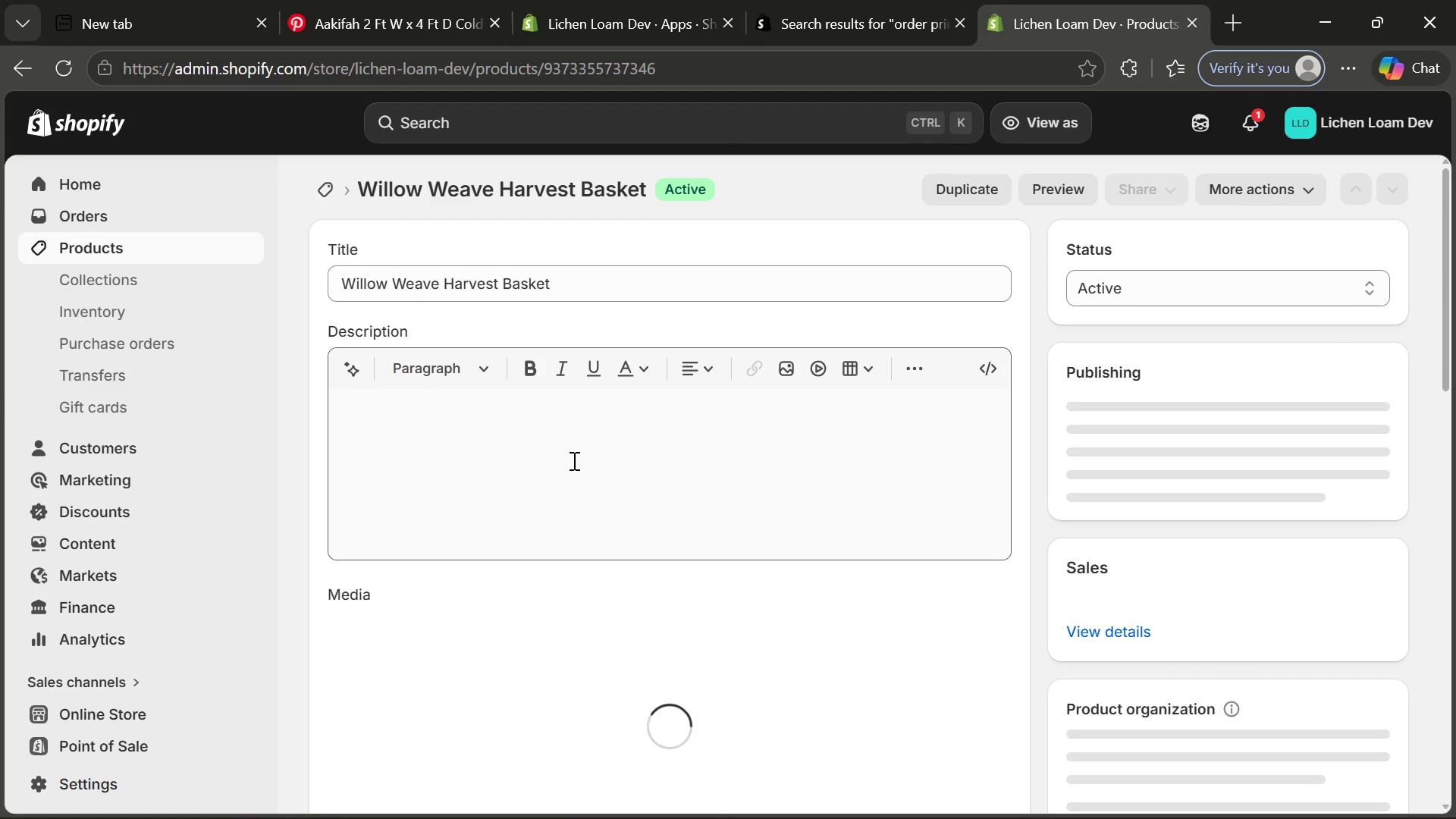 
left_click([573, 460])
 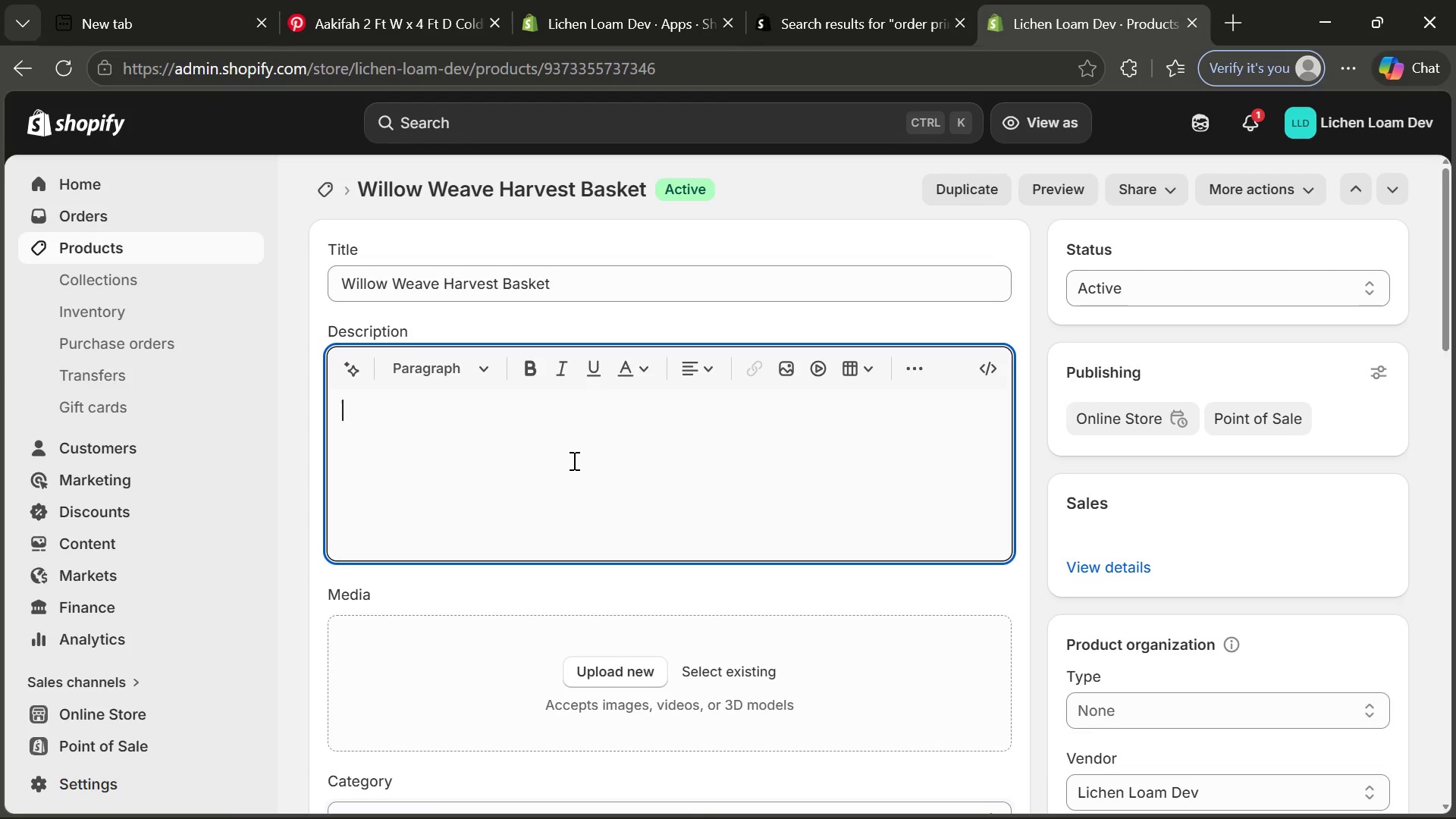 
key(Control+V)
 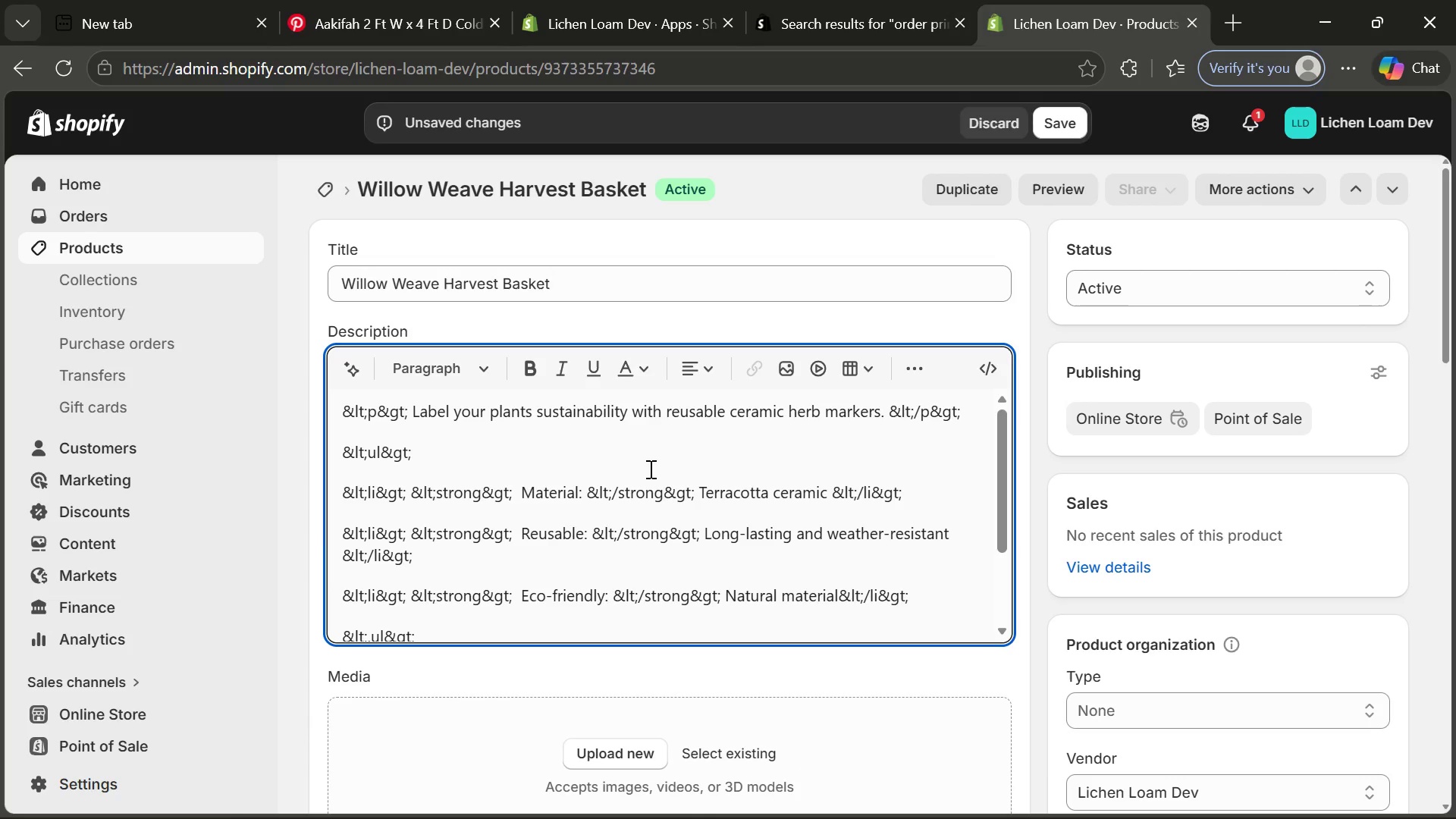 
wait(18.5)
 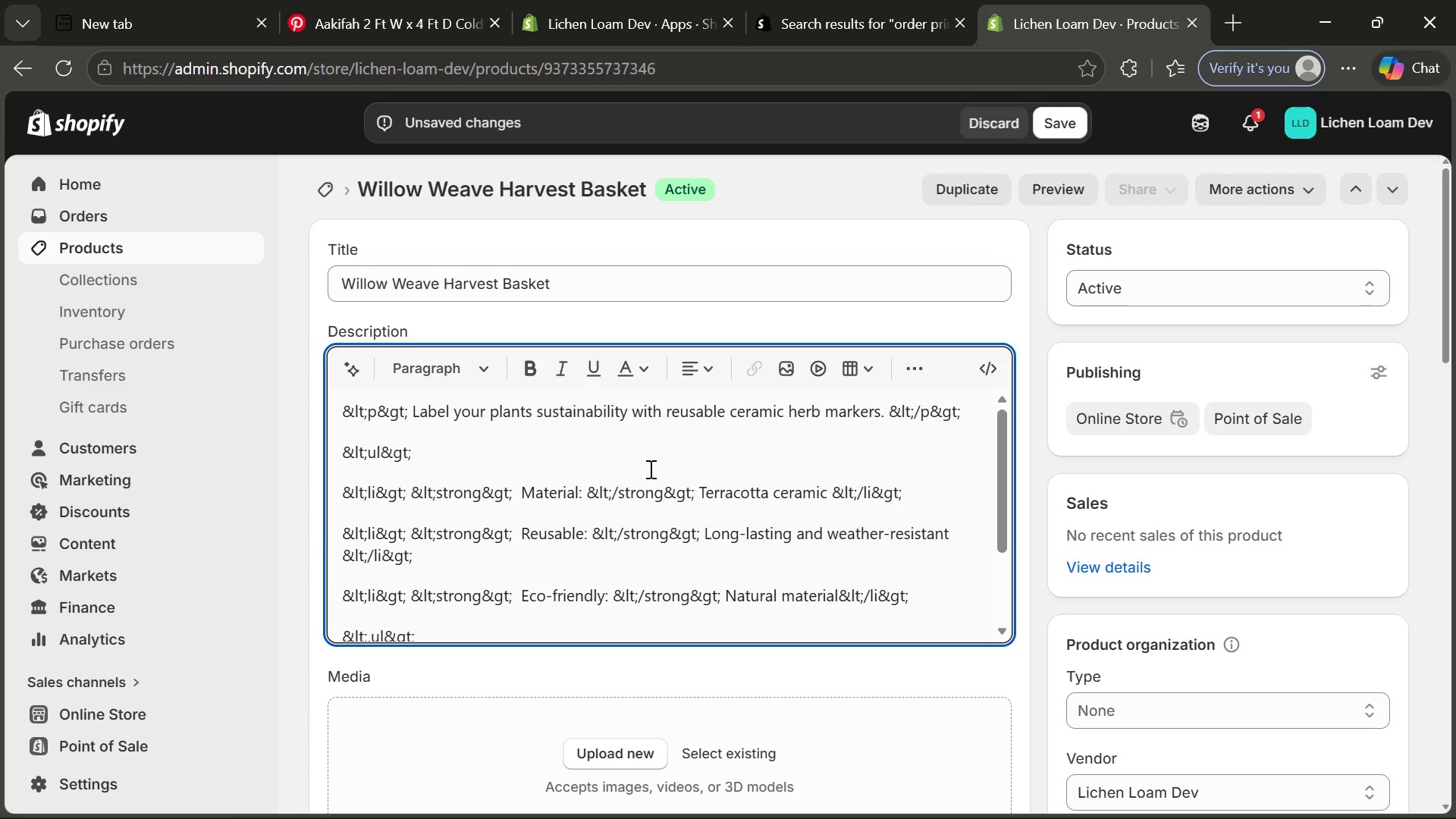 
left_click_drag(start_coordinate=[411, 407], to_coordinate=[883, 406])
 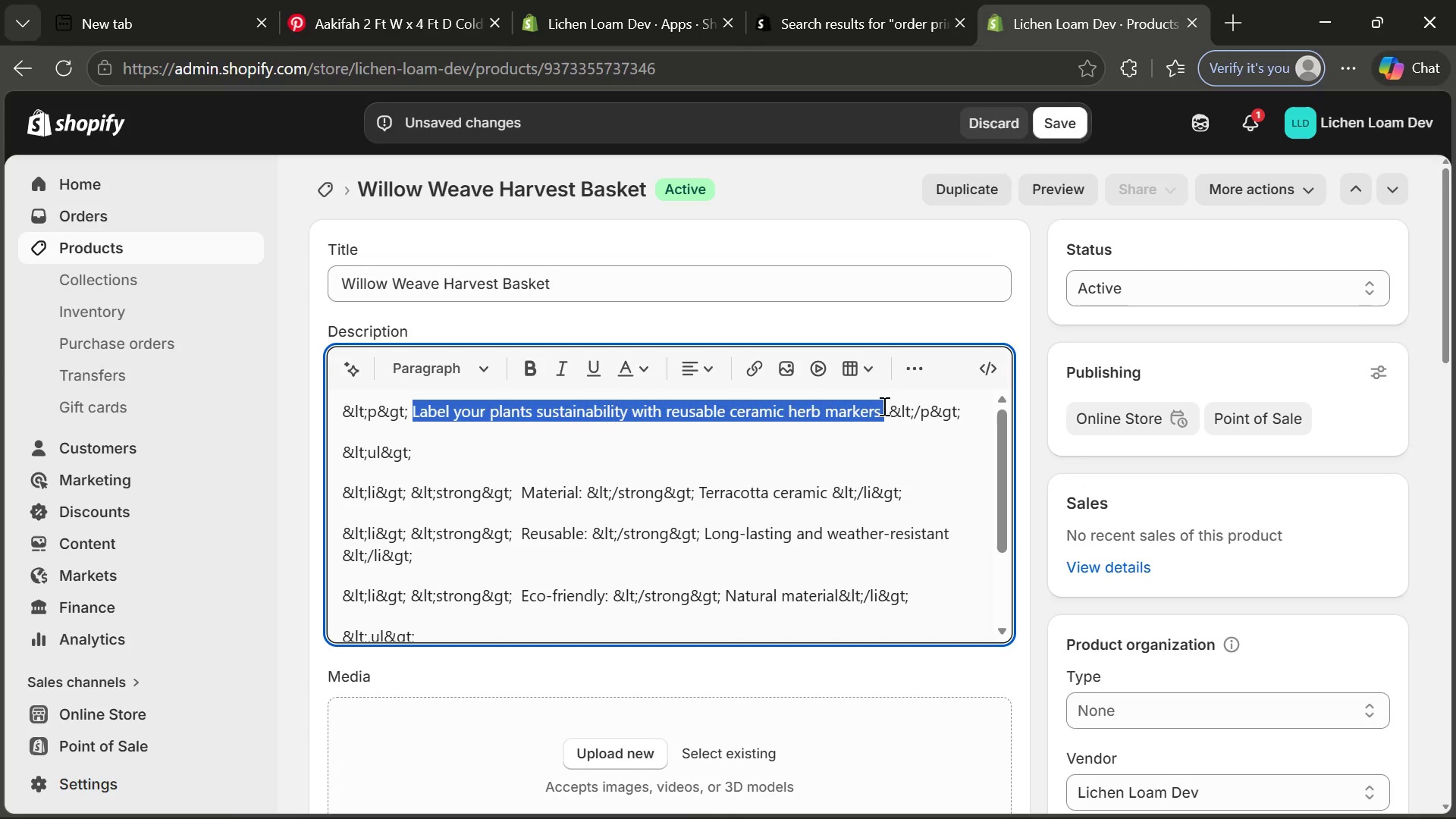 
type(Harvest )
 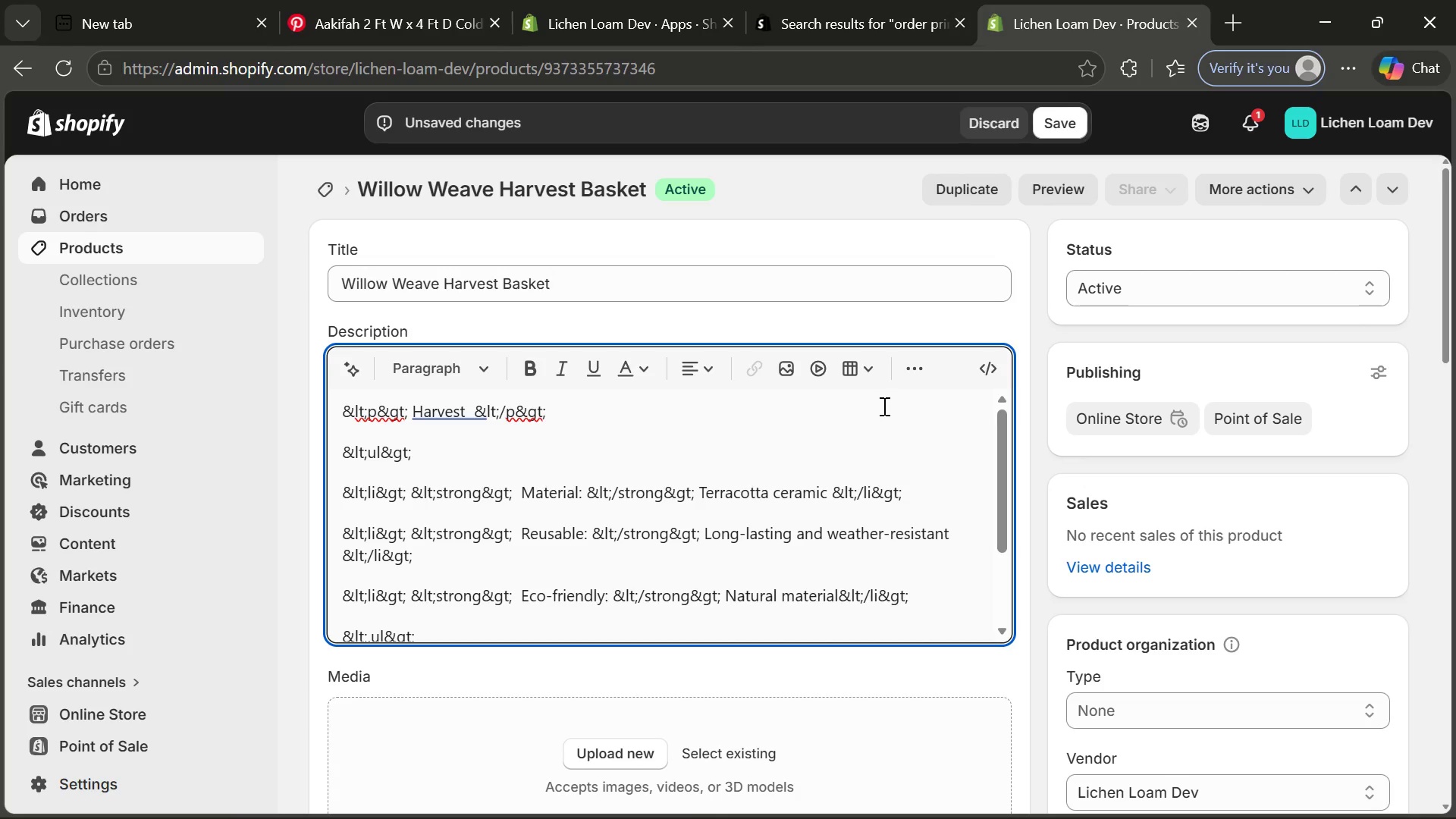 
type(your )
 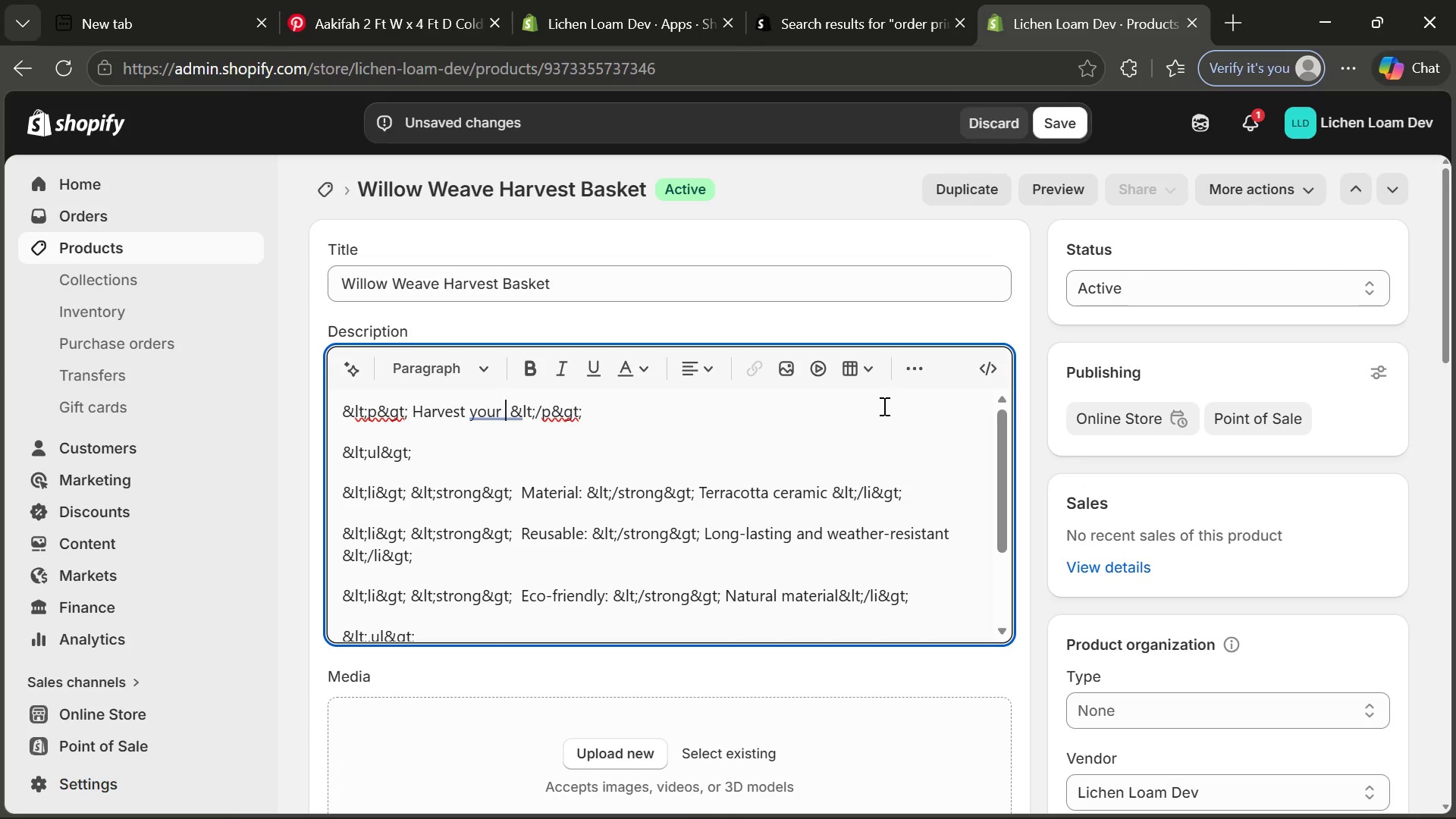 
type(produce sustainably with our handwoven willow basket.)
 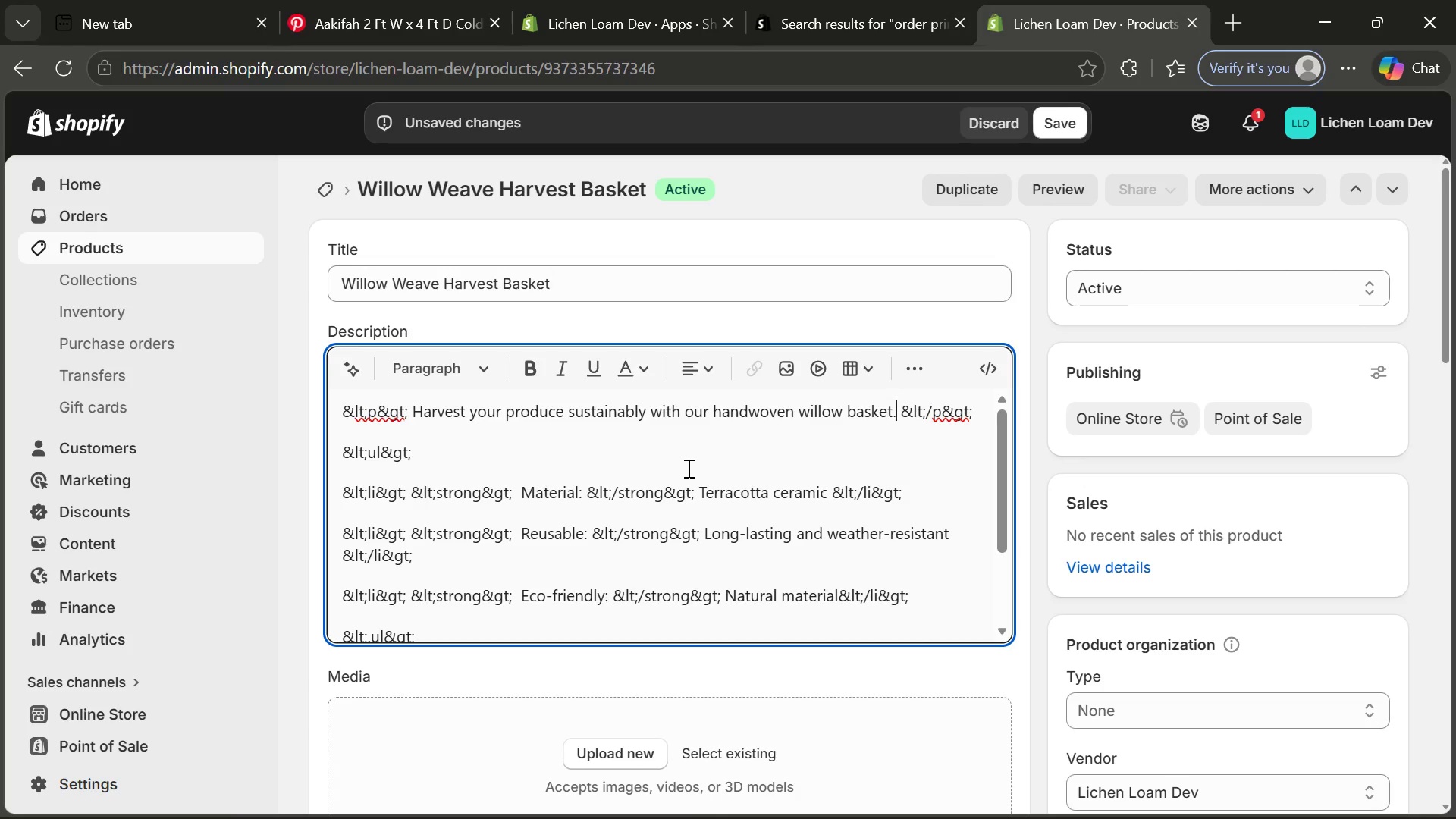 
wait(7.59)
 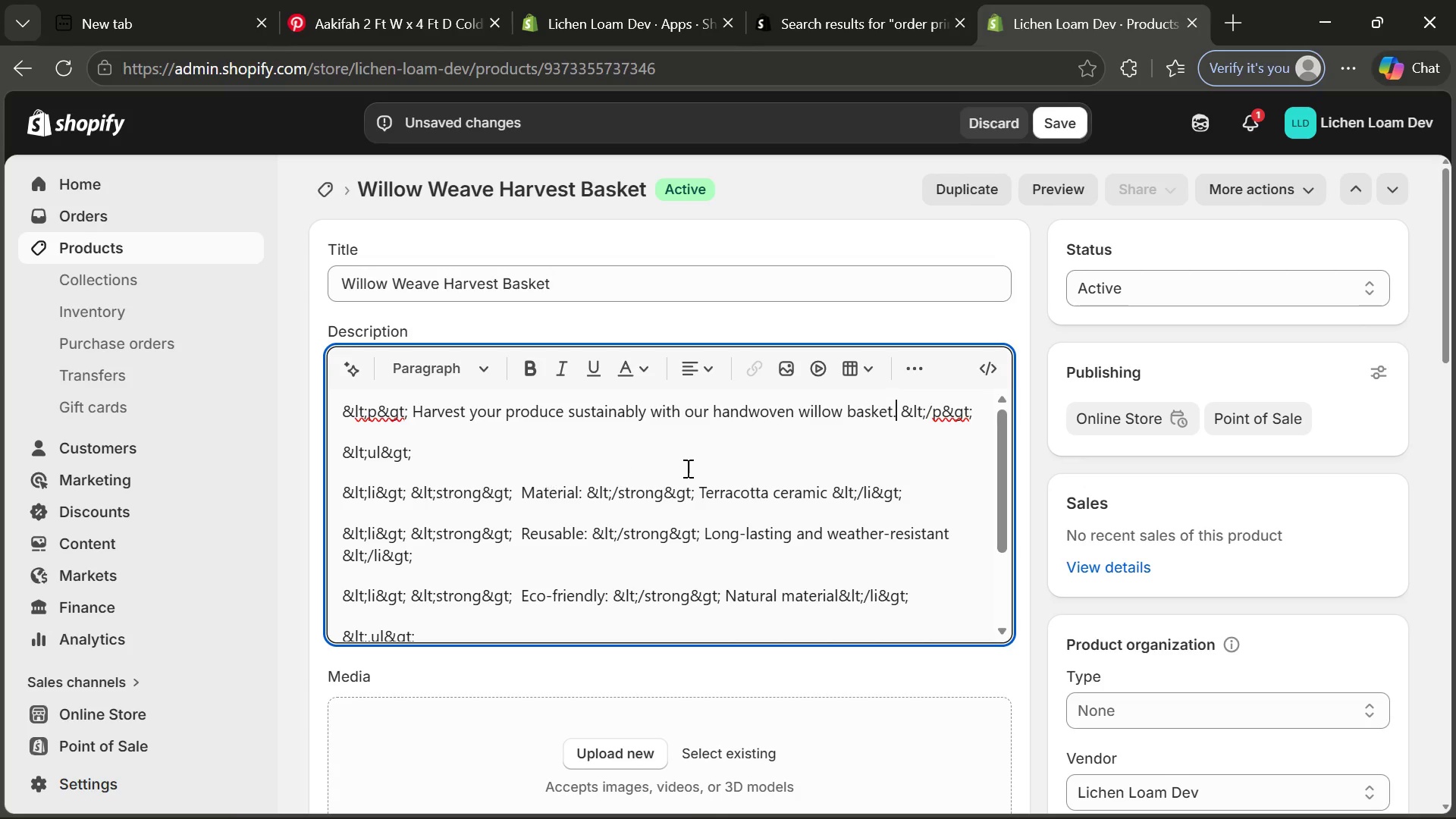 
left_click_drag(start_coordinate=[700, 495], to_coordinate=[826, 497])
 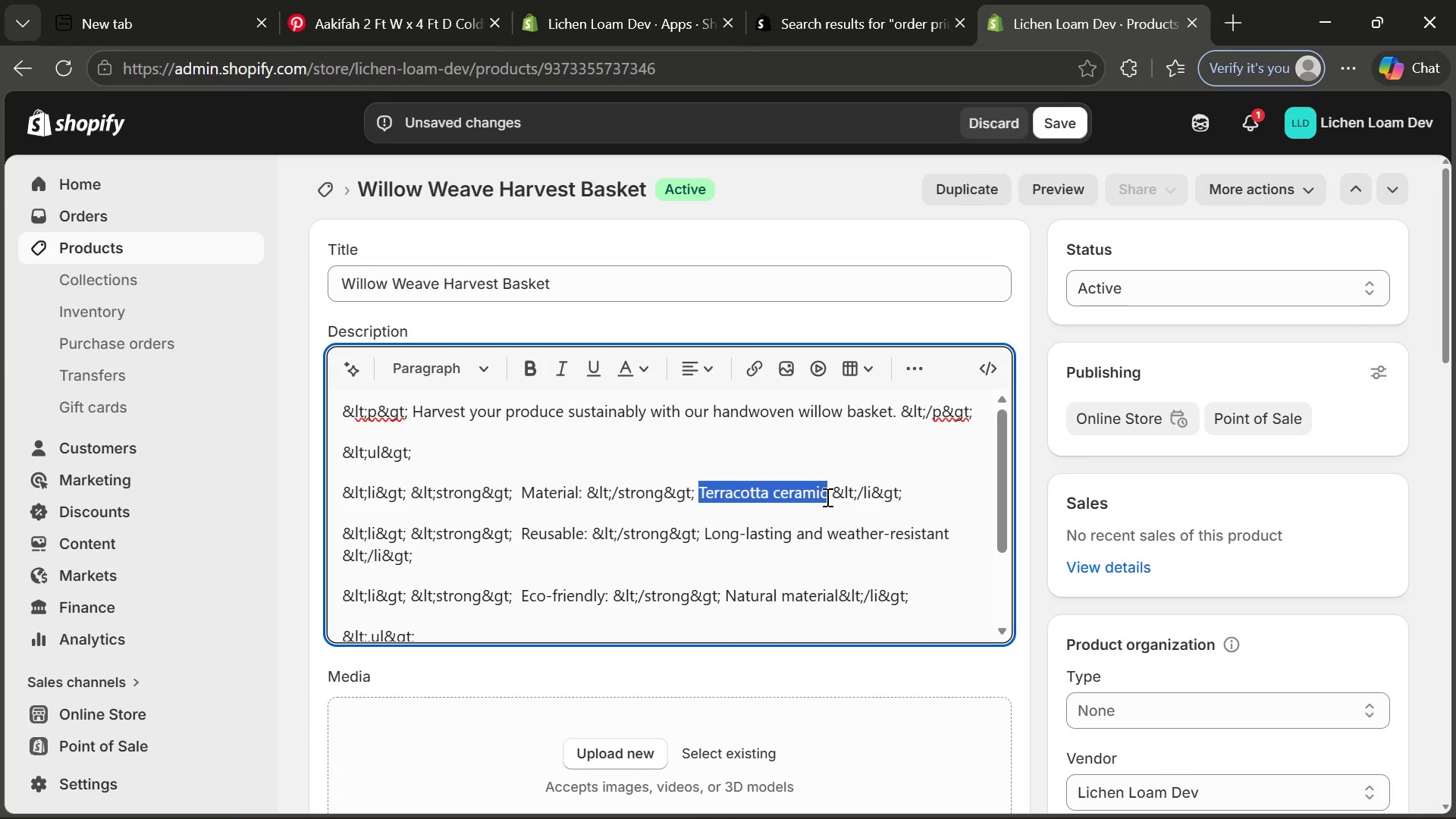 
type(Natural Wilo)
key(Backspace)
type(low)
 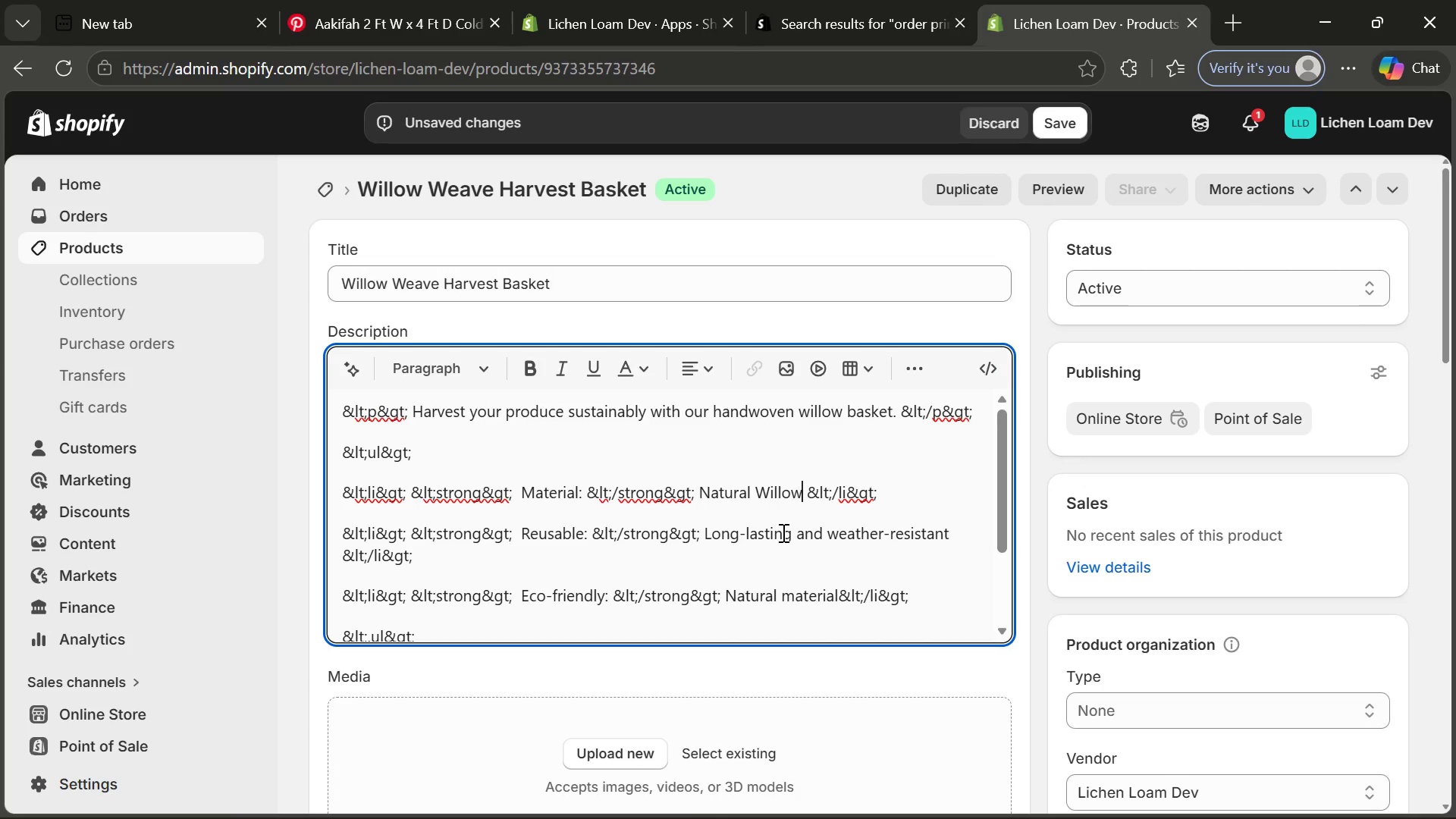 
wait(7.39)
 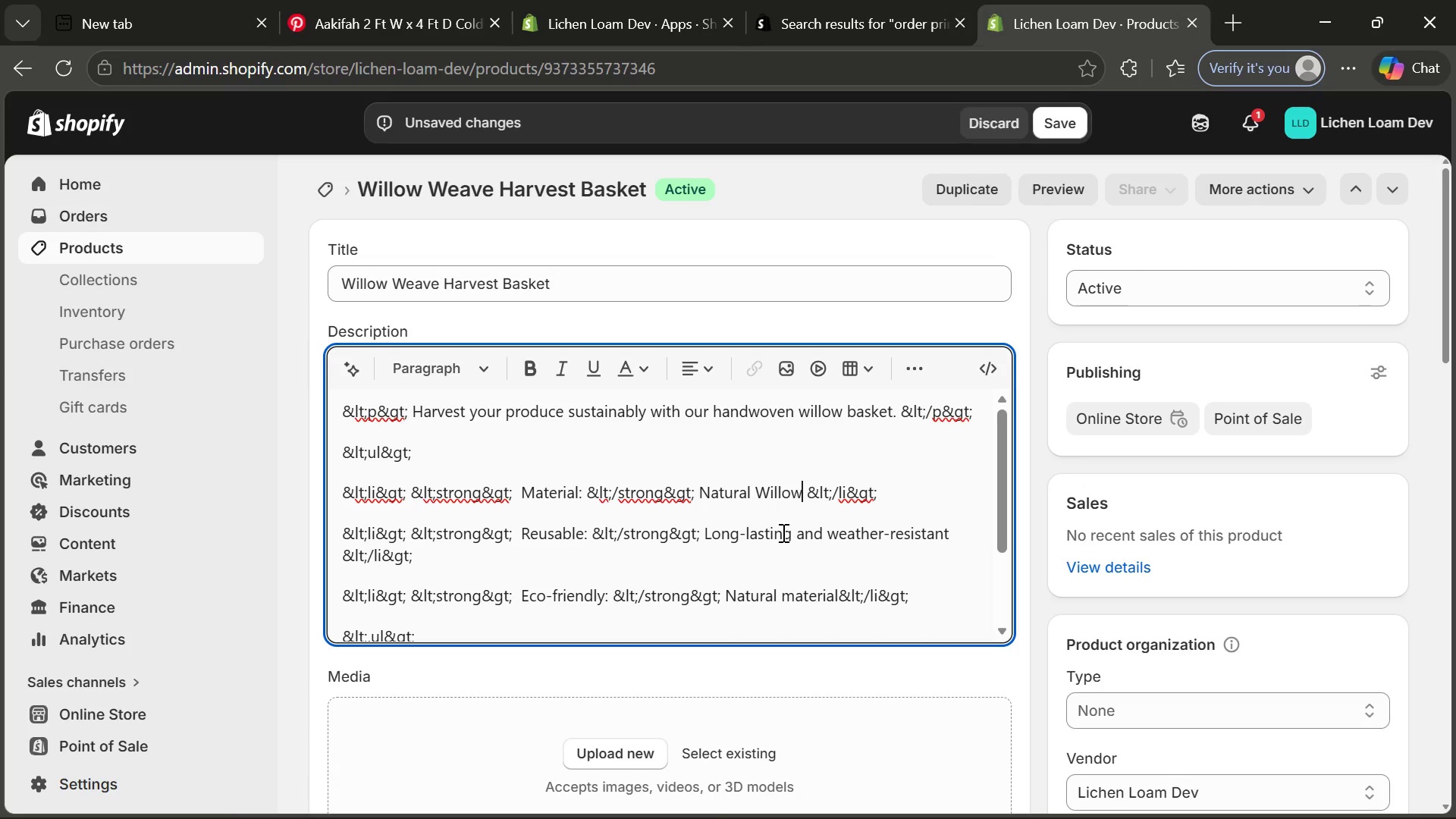 
left_click_drag(start_coordinate=[521, 535], to_coordinate=[584, 533])
 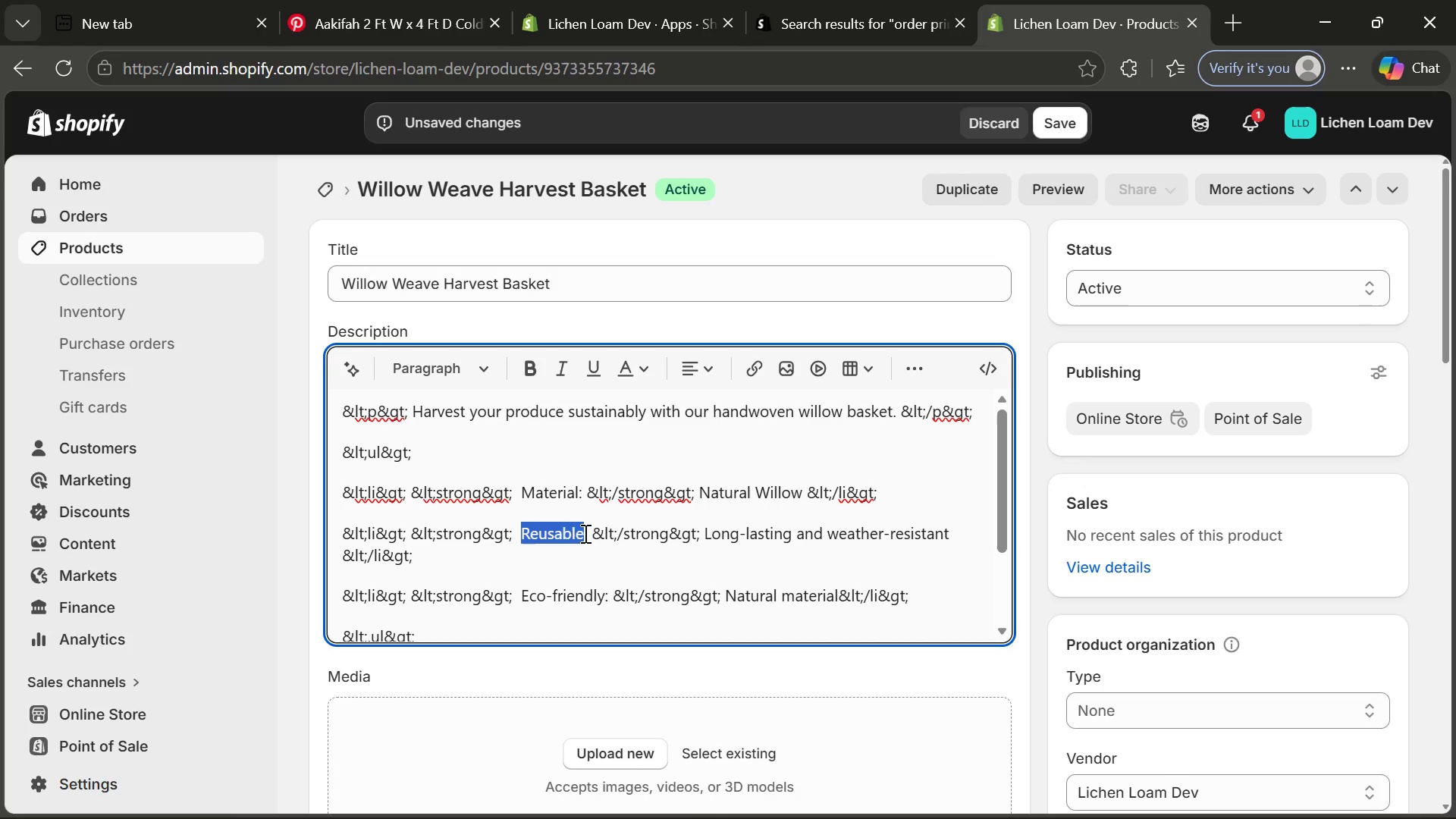 
type(Lightweight)
 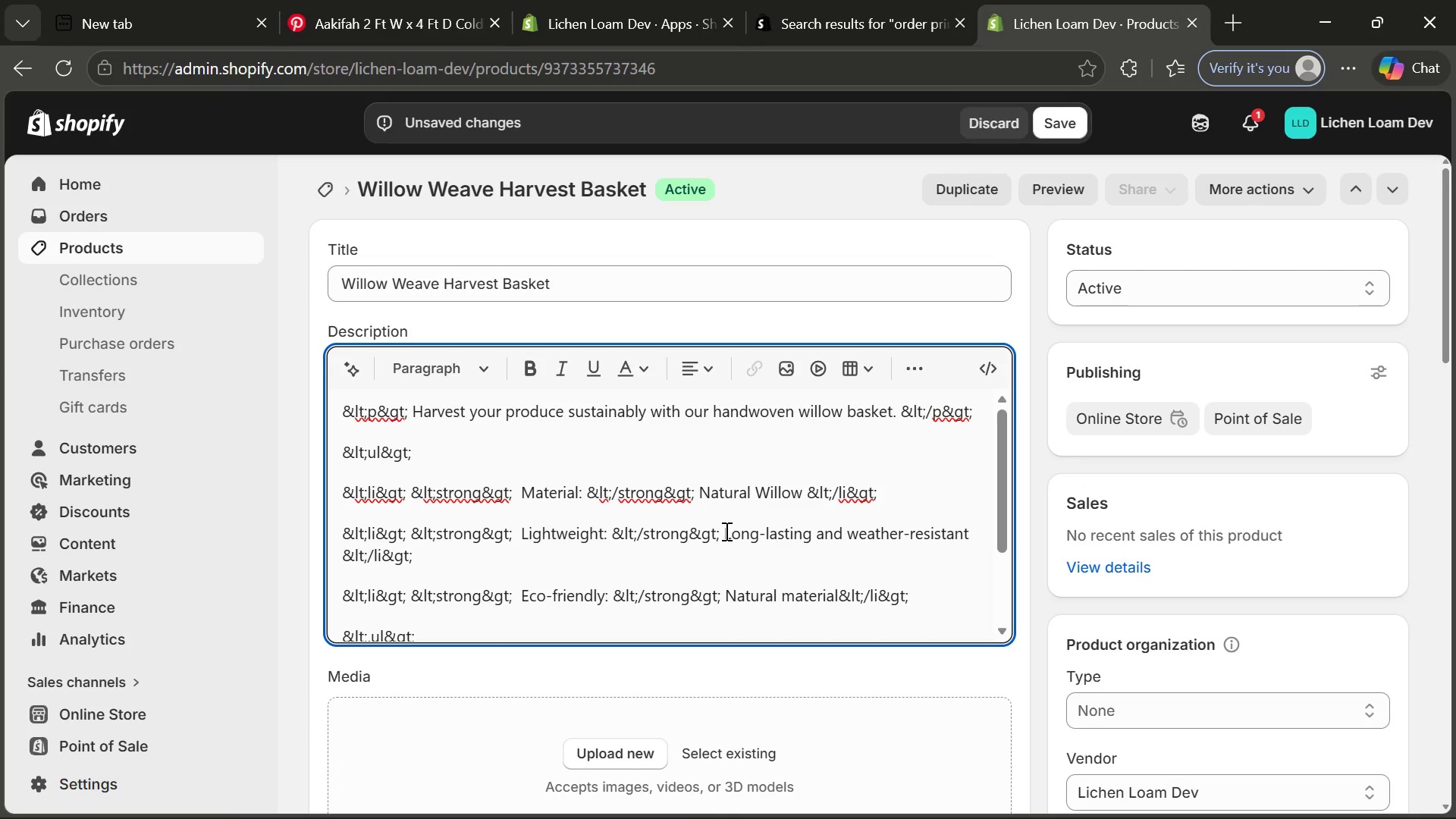 
left_click_drag(start_coordinate=[725, 531], to_coordinate=[973, 536])
 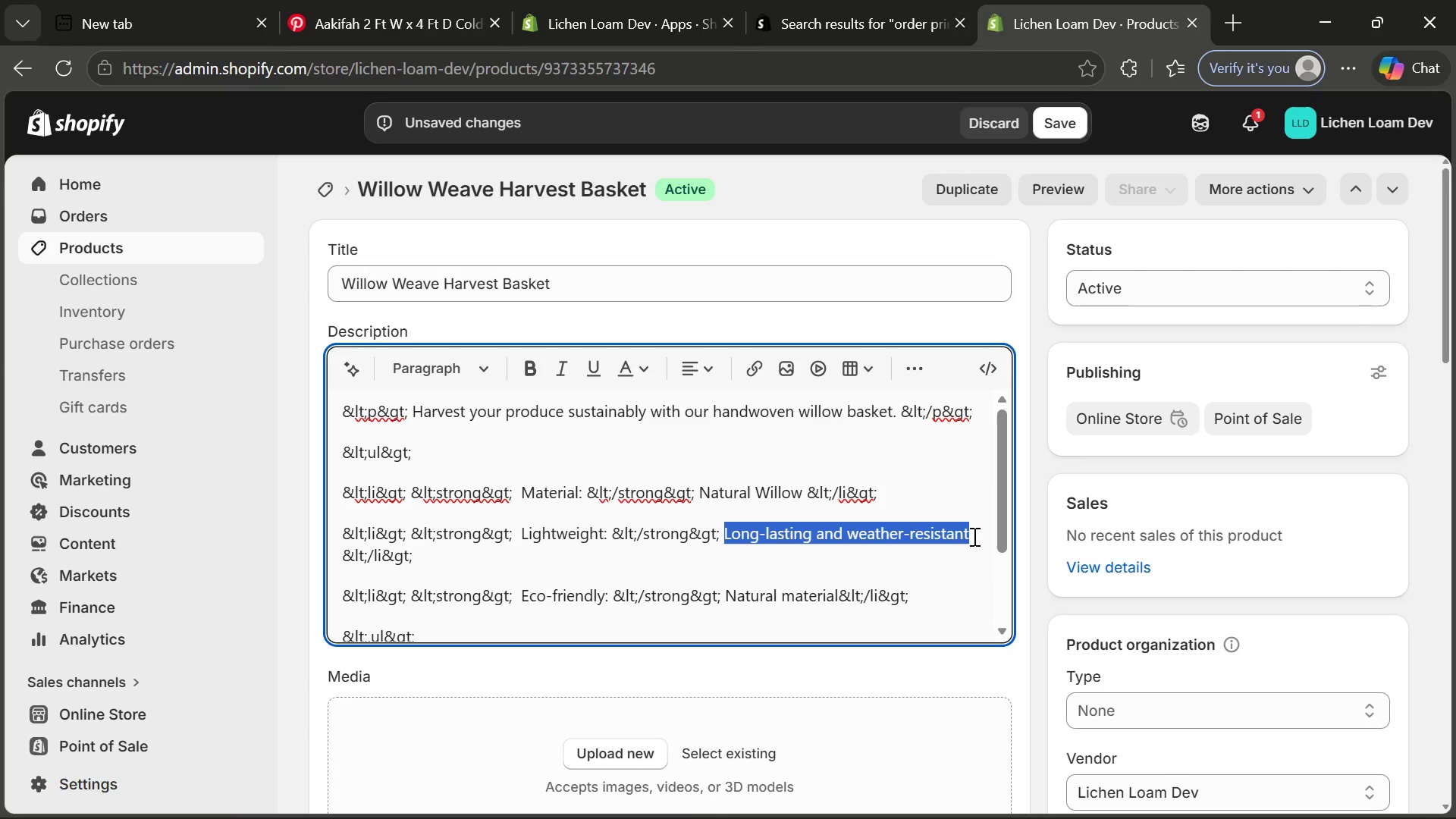 
type(Esy )
 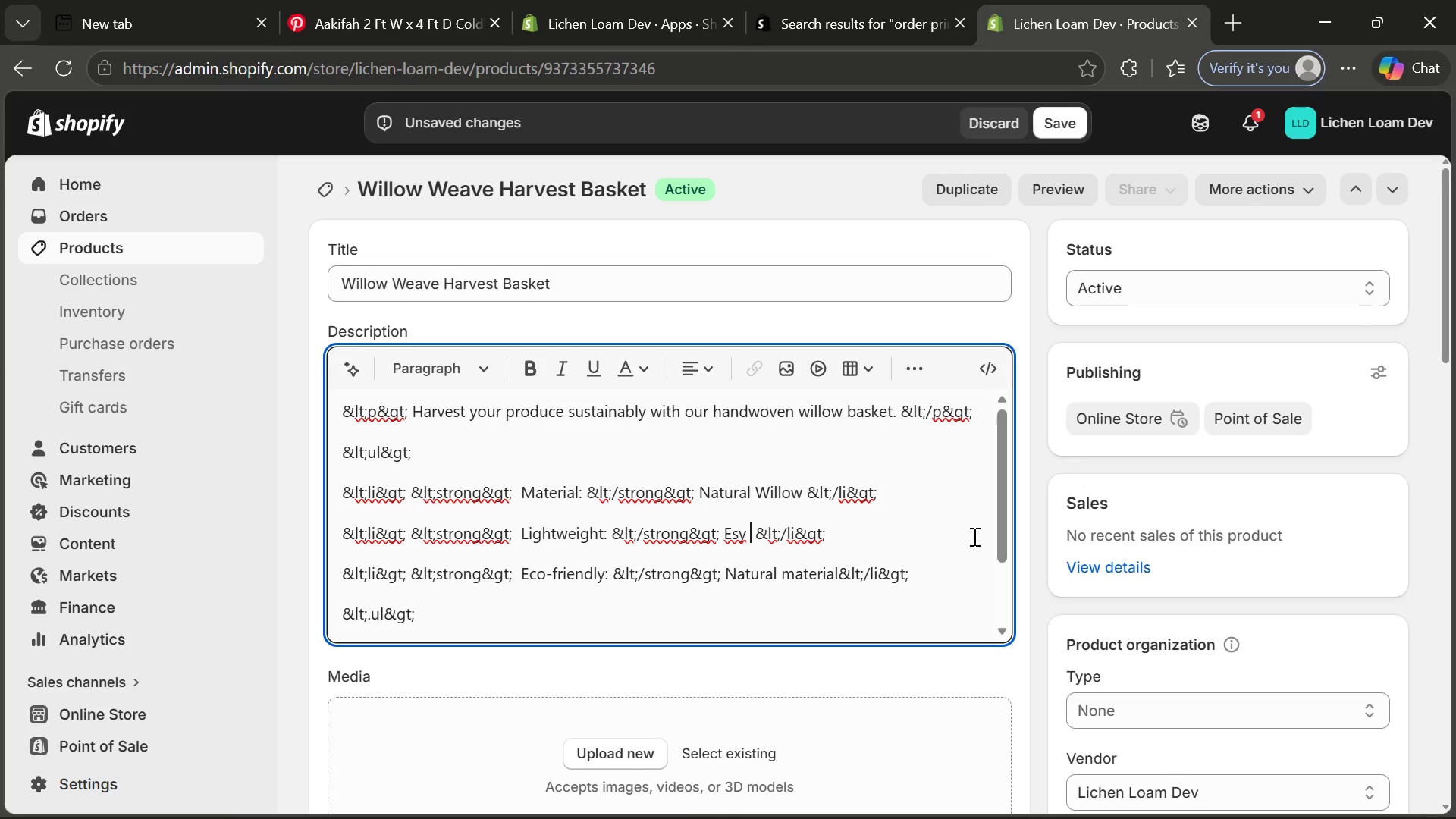 
key(Control+ControlRight)
 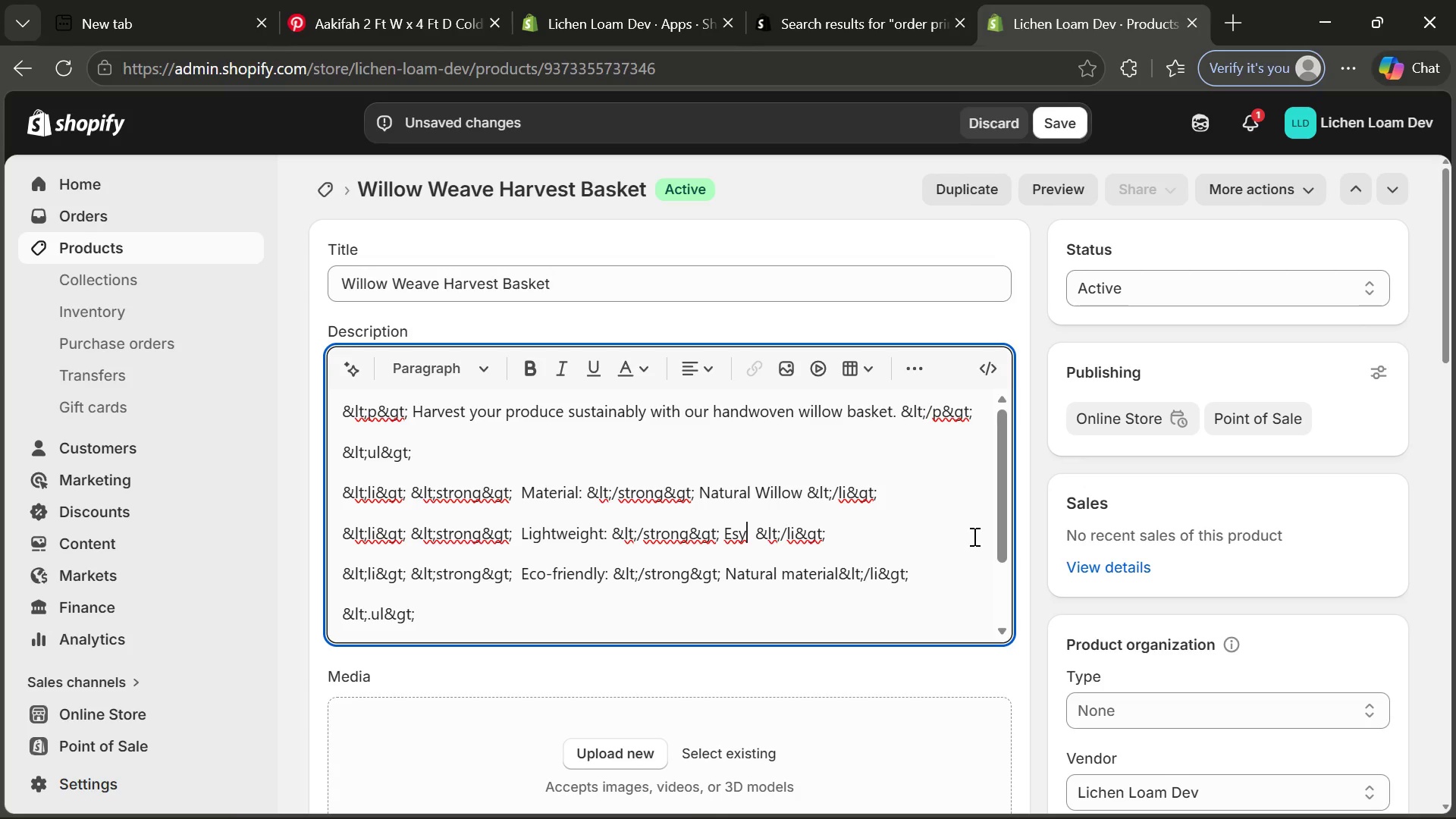 
key(ArrowLeft)
 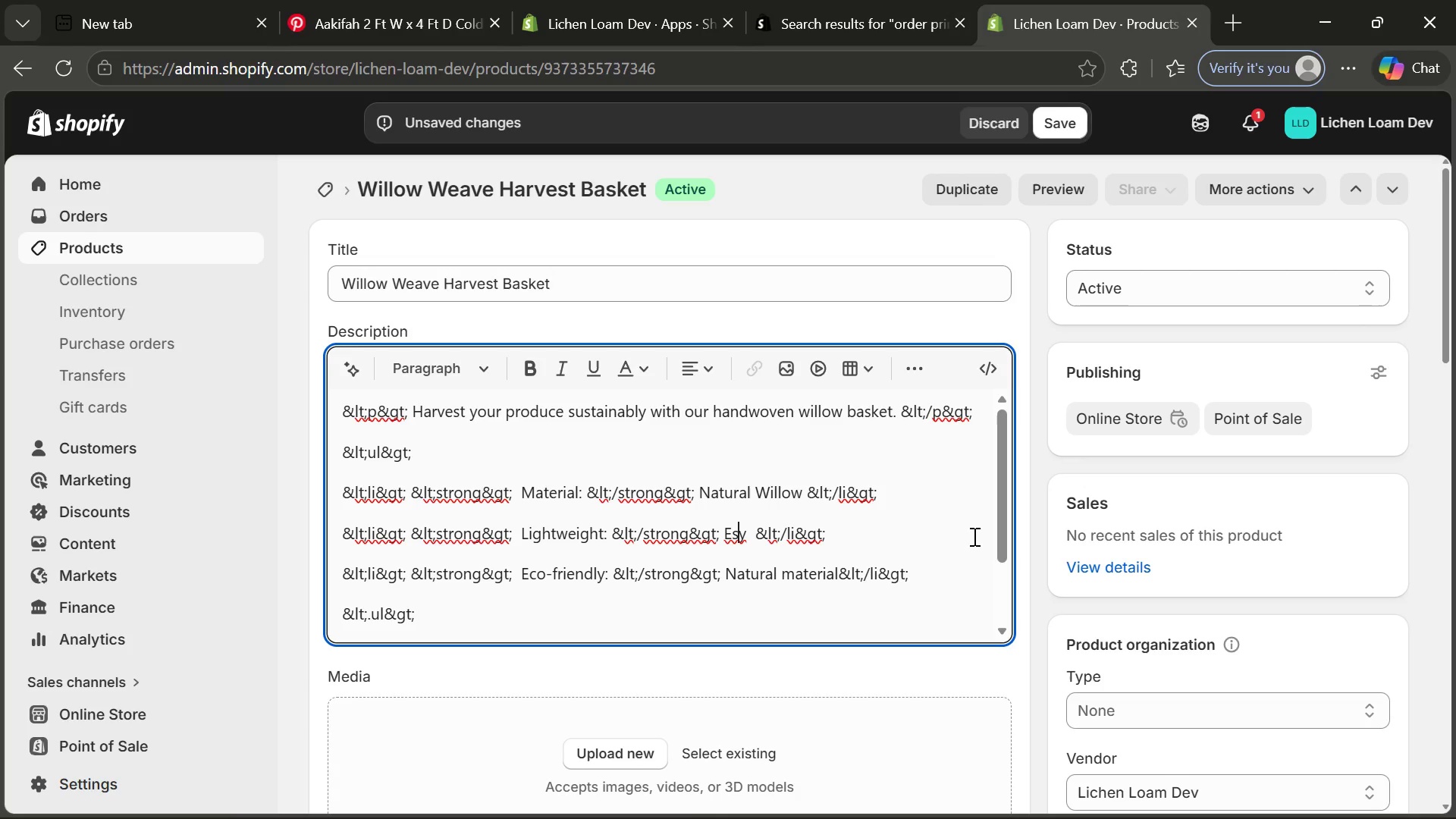 
key(ArrowLeft)
 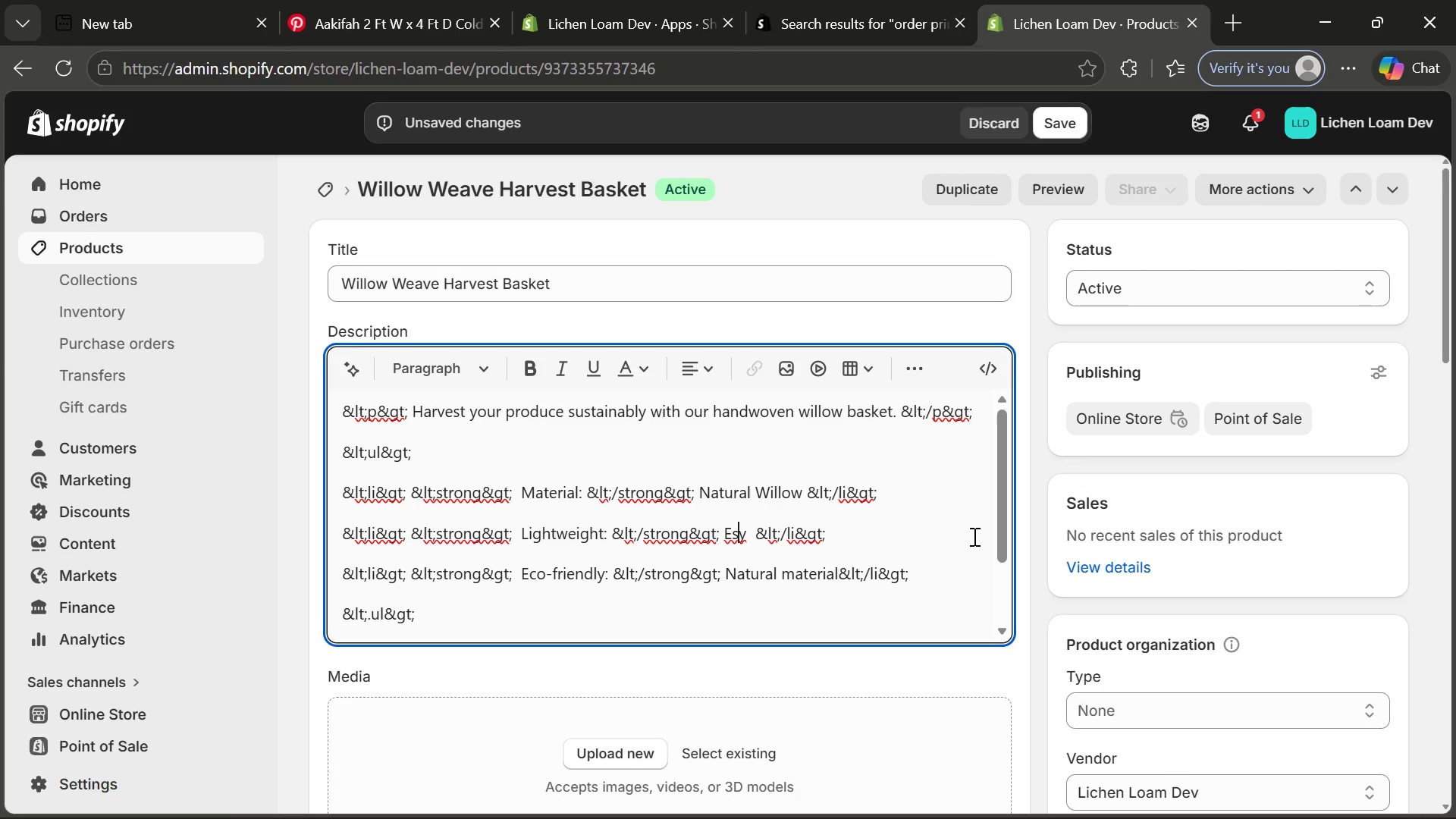 
key(ArrowLeft)
 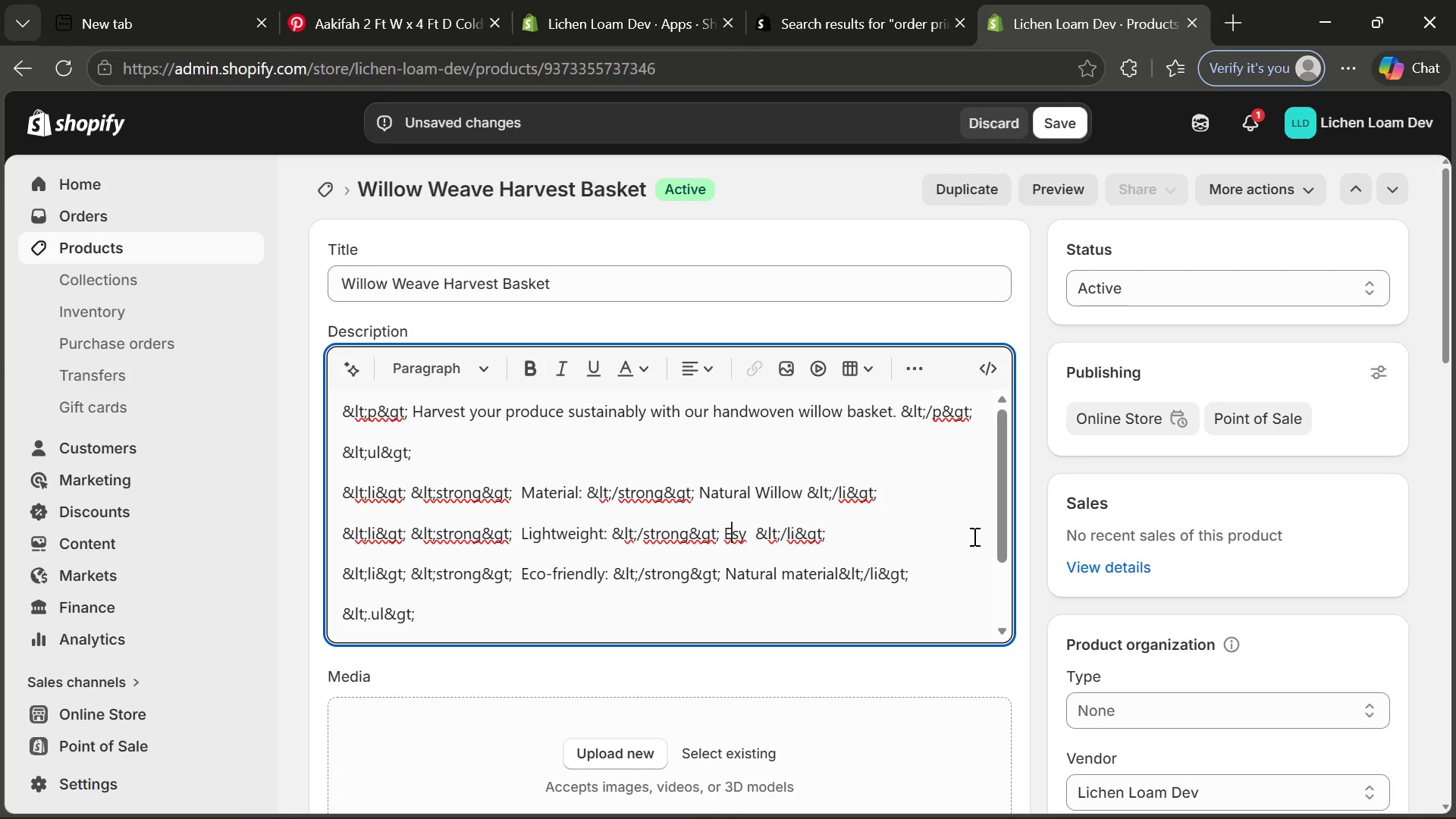 
key(A)
 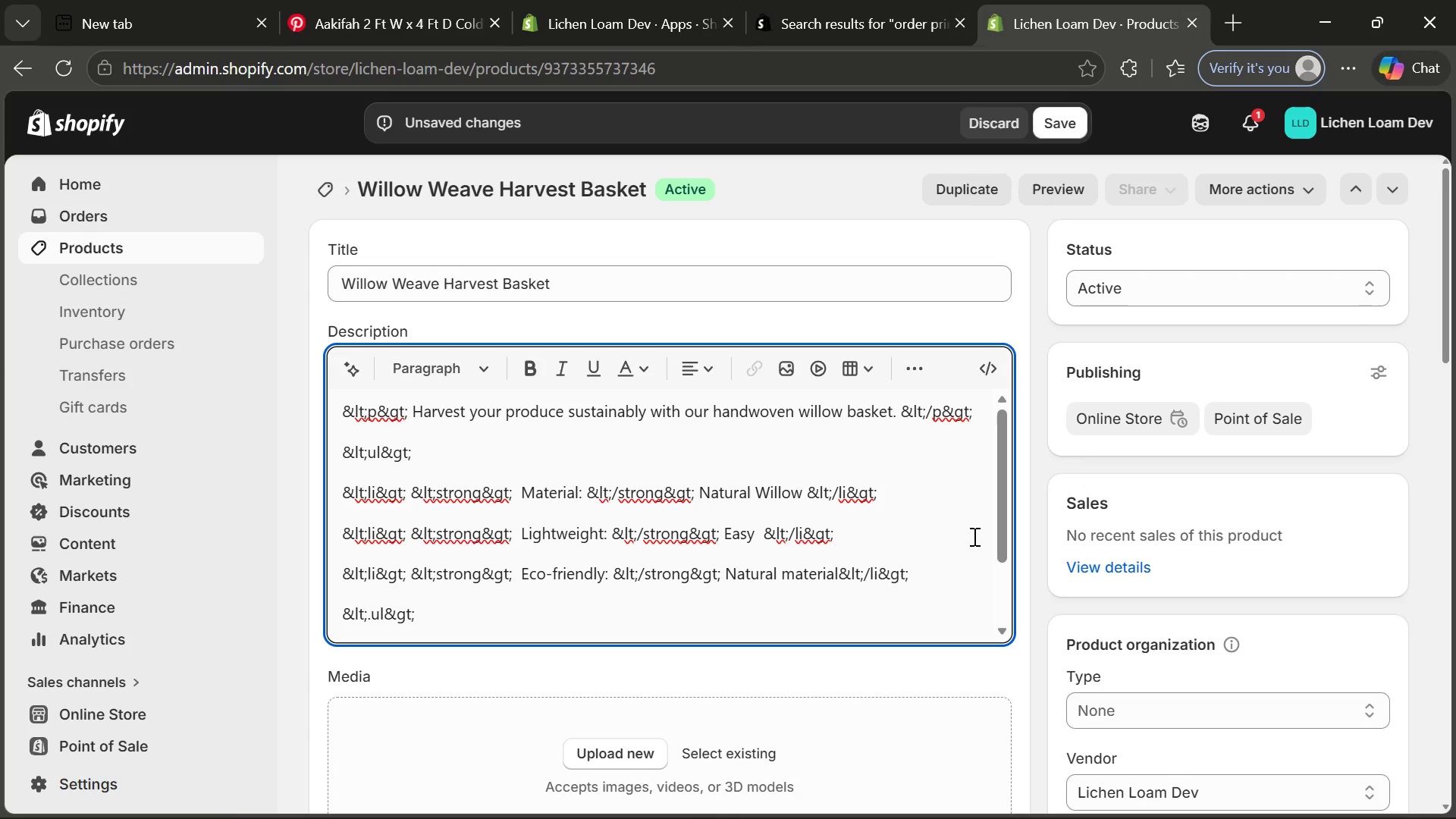 
key(ArrowRight)
 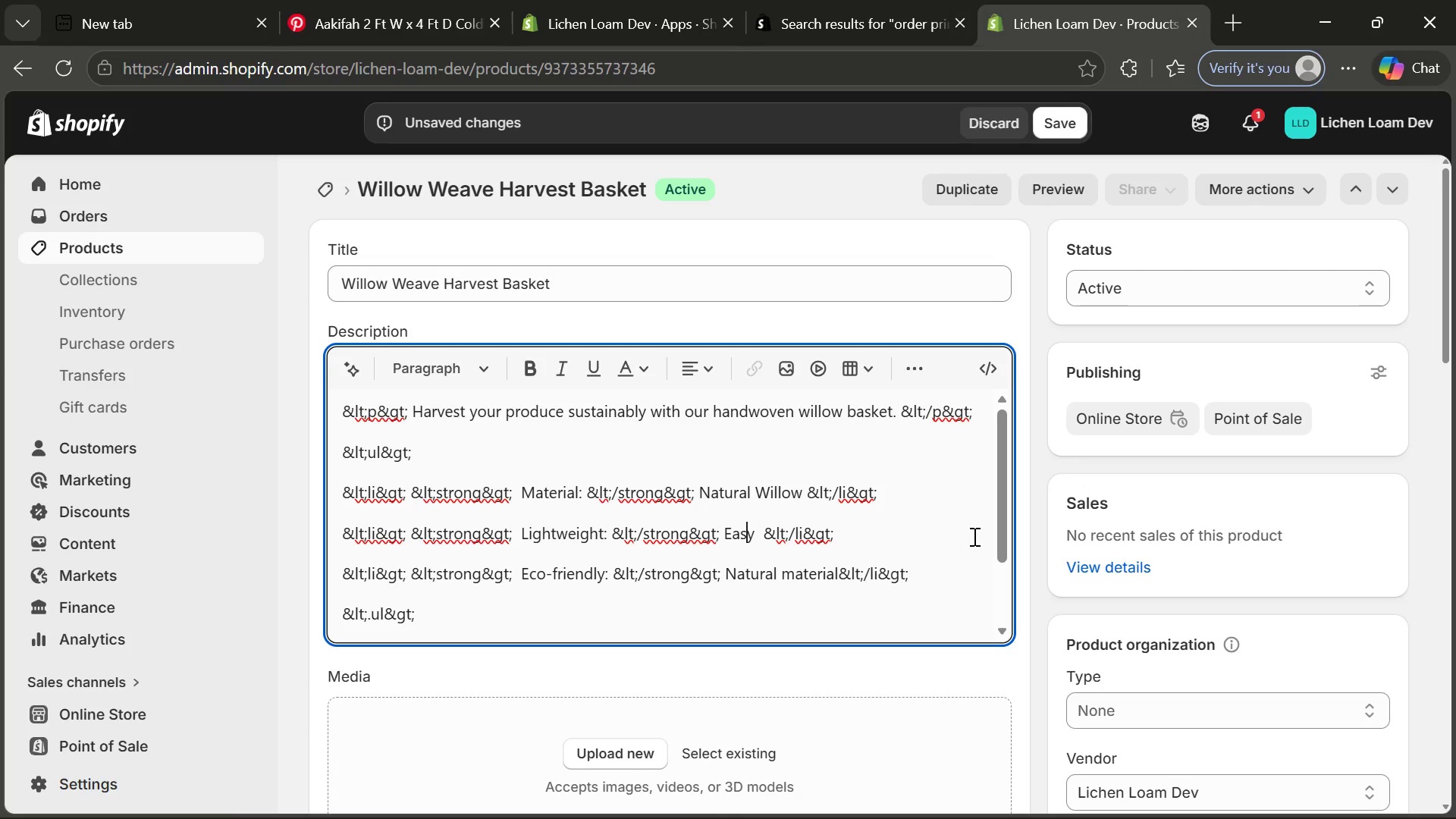 
key(ArrowRight)
 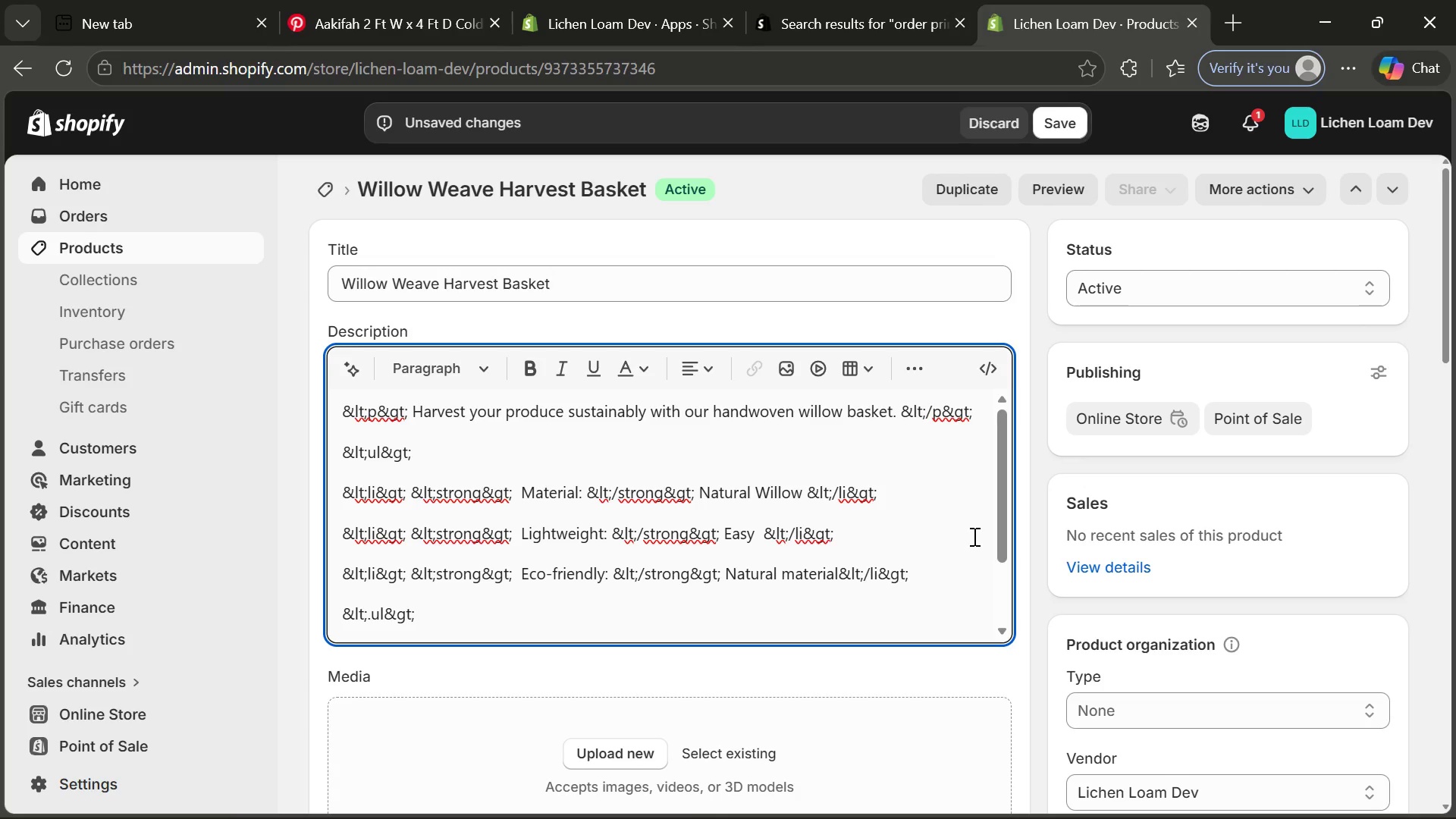 
type( to carry)
 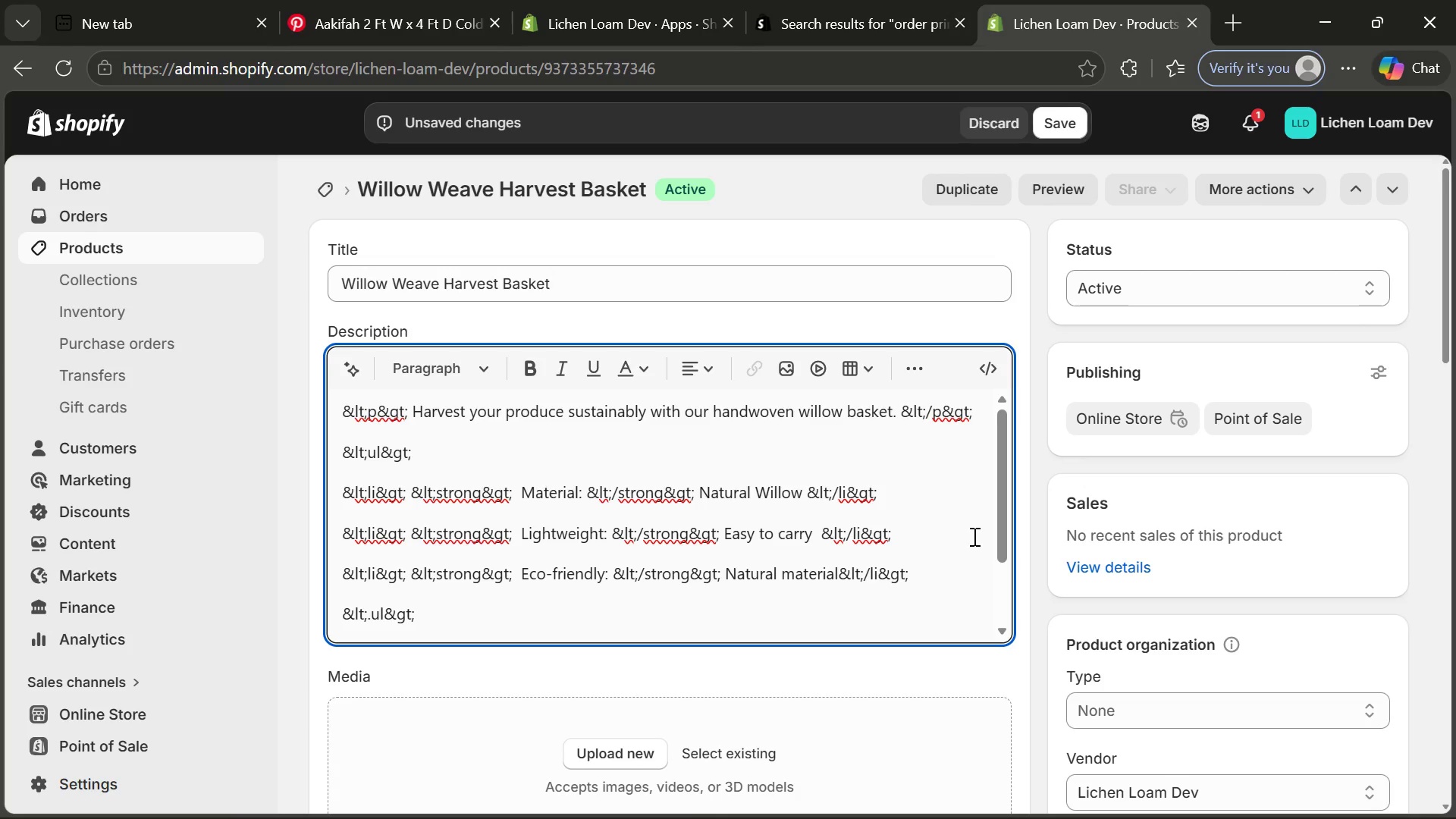 
type( and durable)
 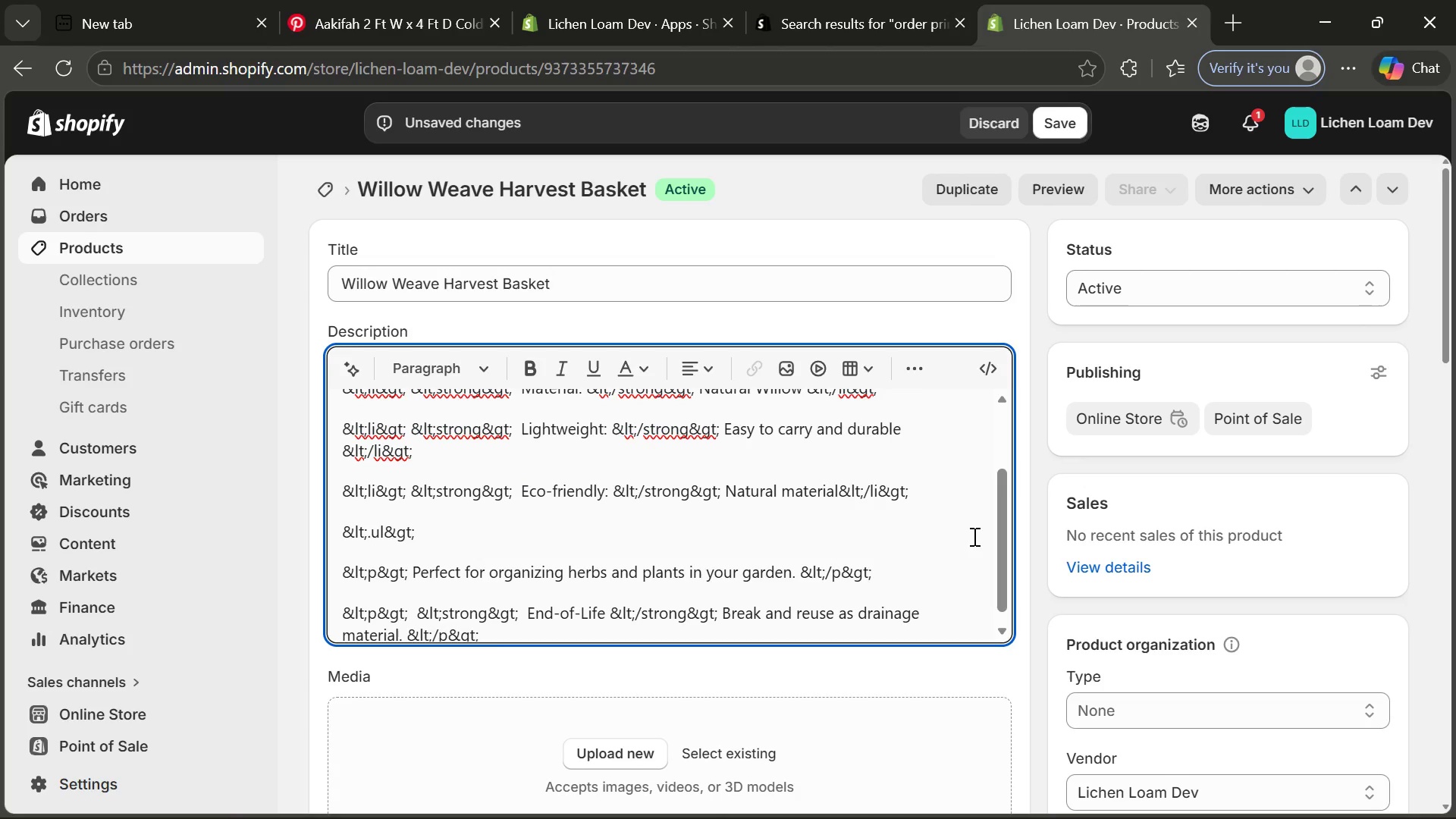 
wait(7.0)
 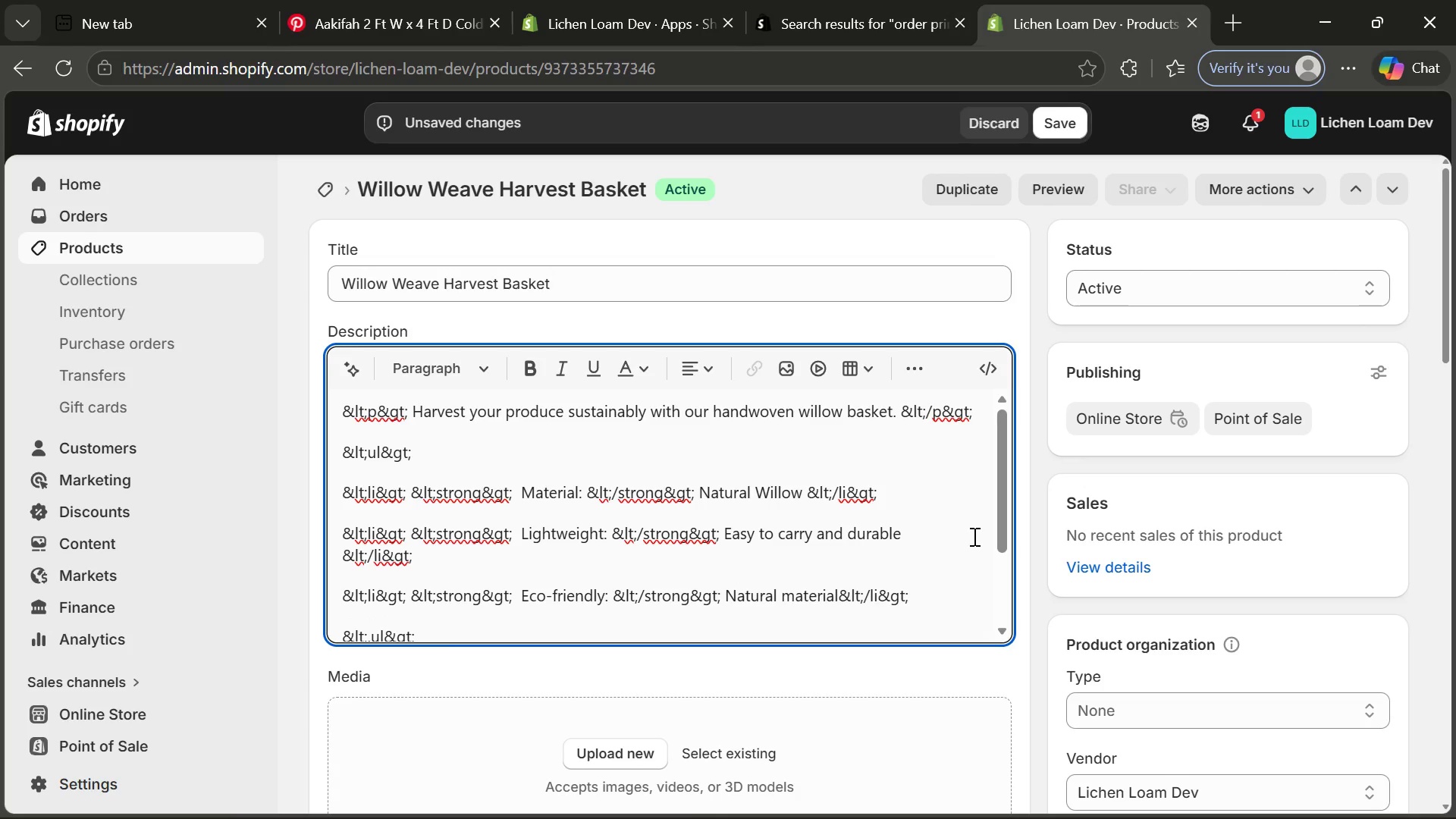 
left_click_drag(start_coordinate=[727, 485], to_coordinate=[836, 490])
 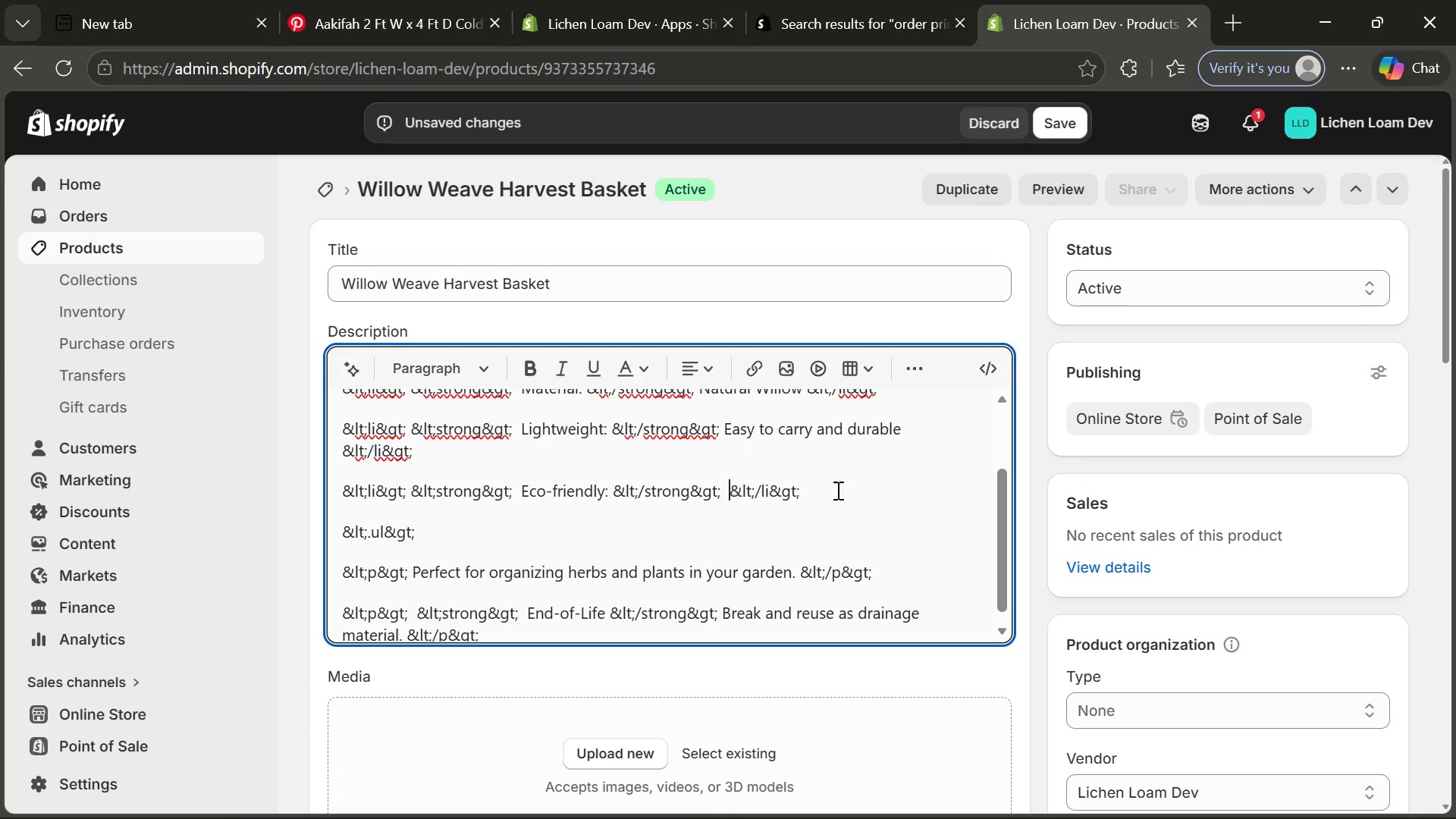 
key(Space)